 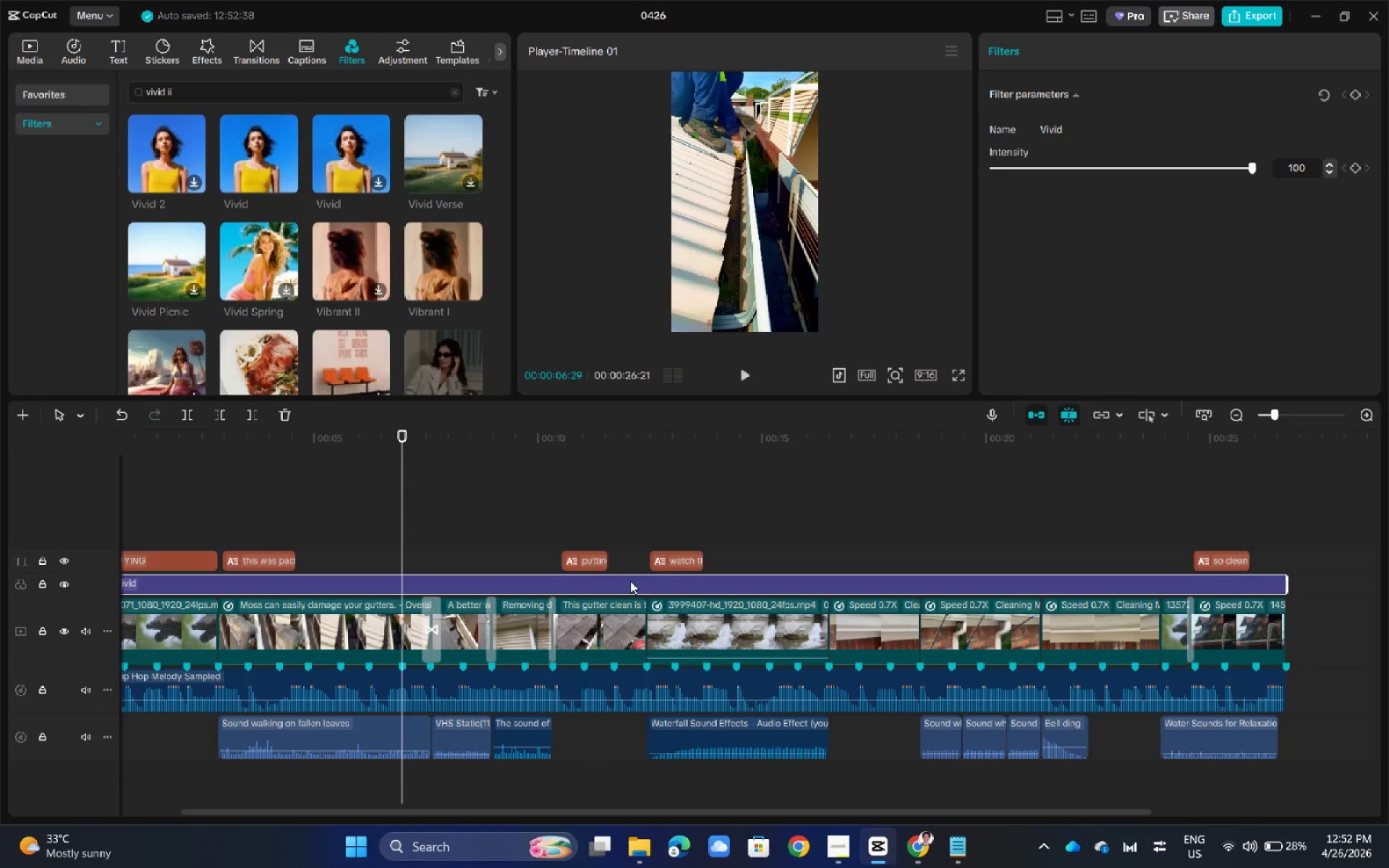 
key(Control+Z)
 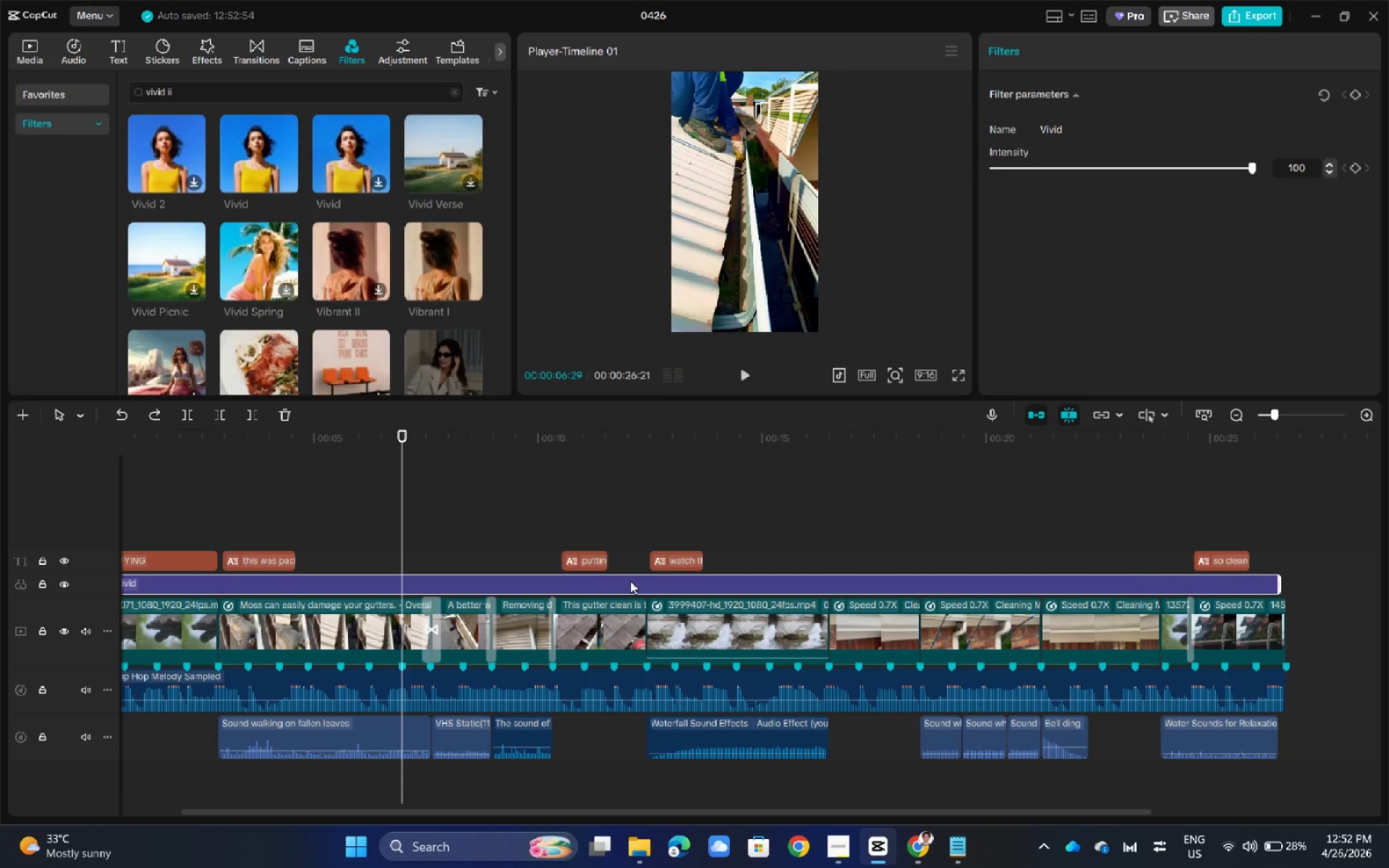 
key(Control+ControlLeft)
 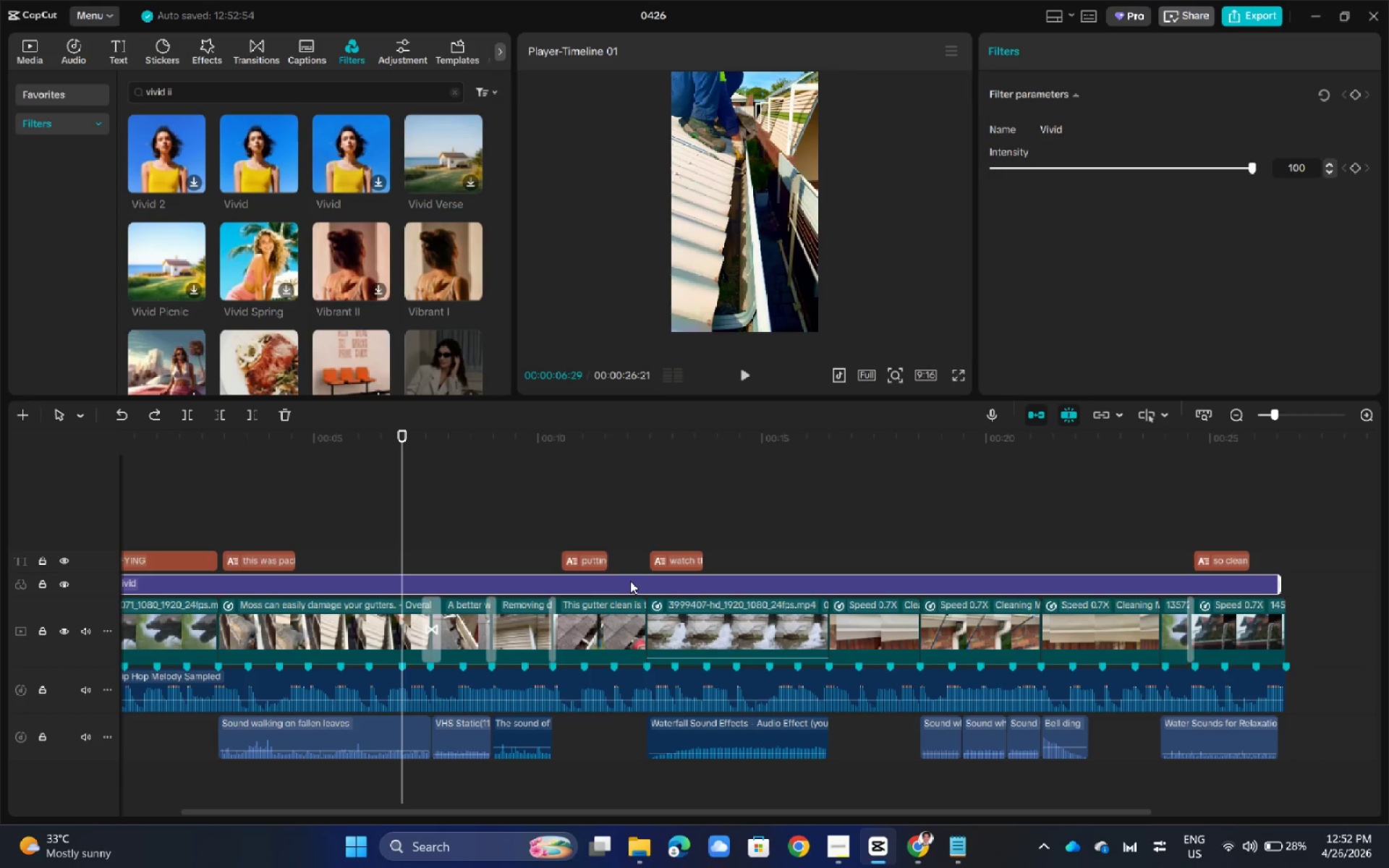 
key(Control+Z)
 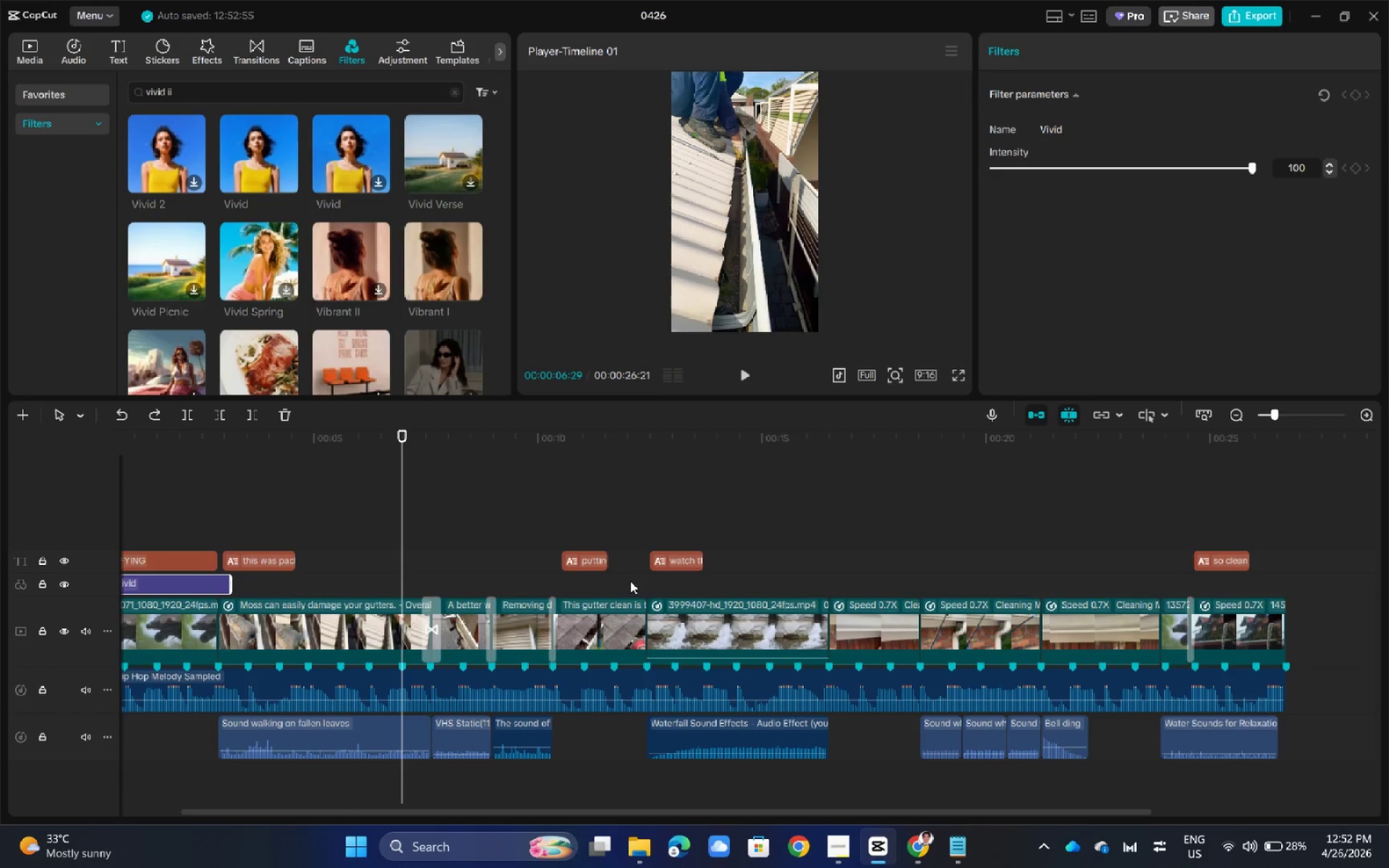 
key(Control+ControlLeft)
 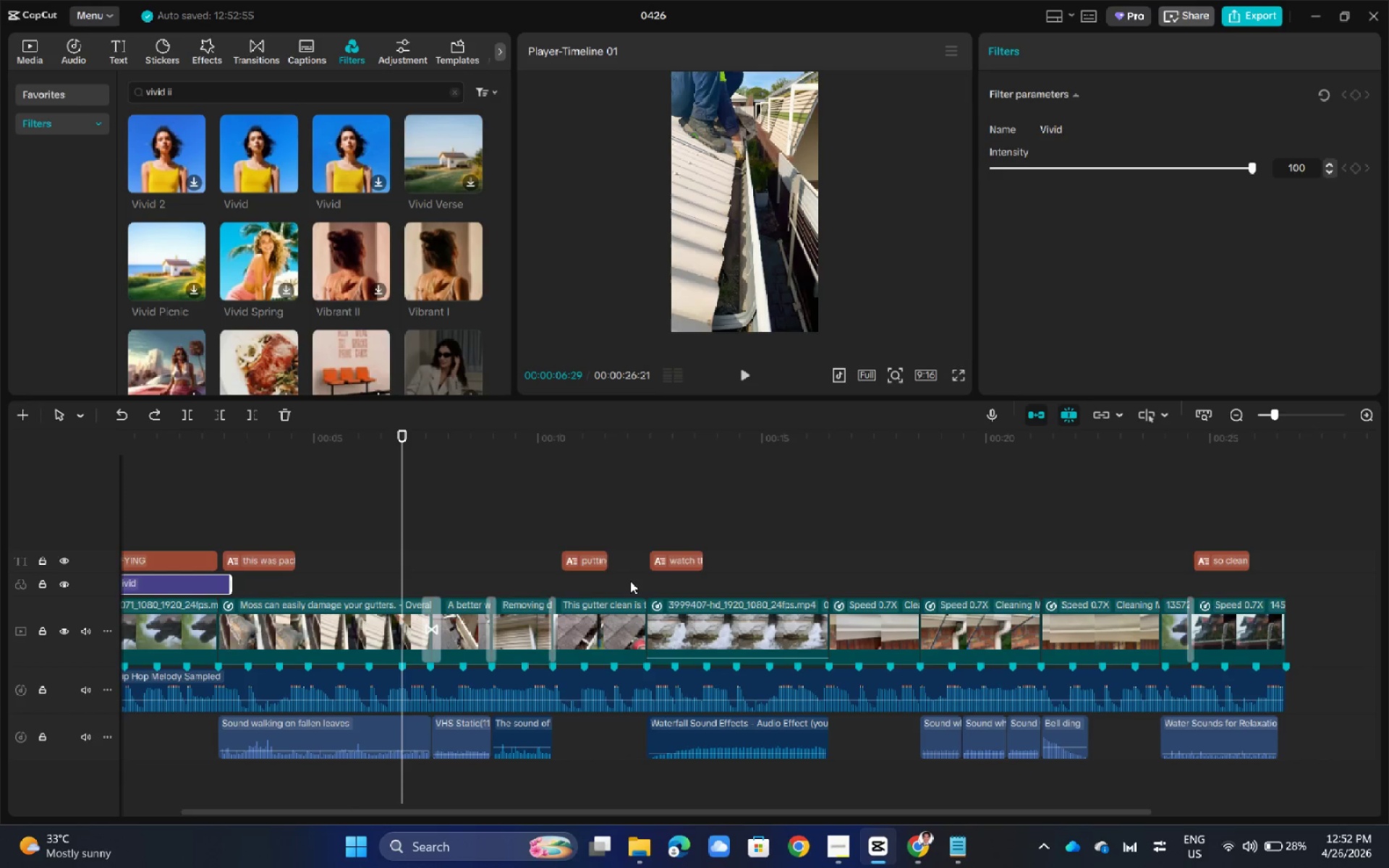 
key(Control+Z)
 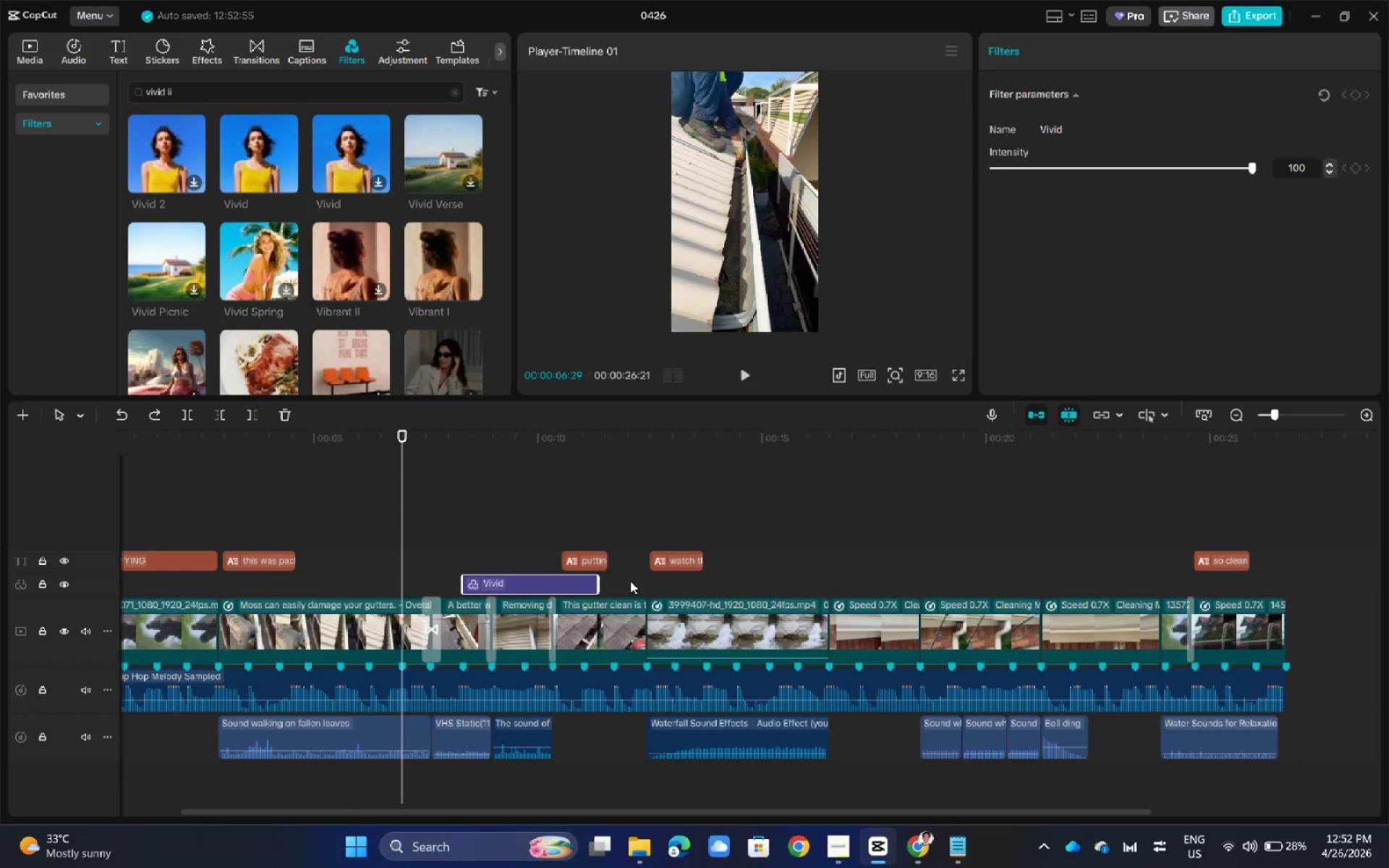 
key(Control+ControlLeft)
 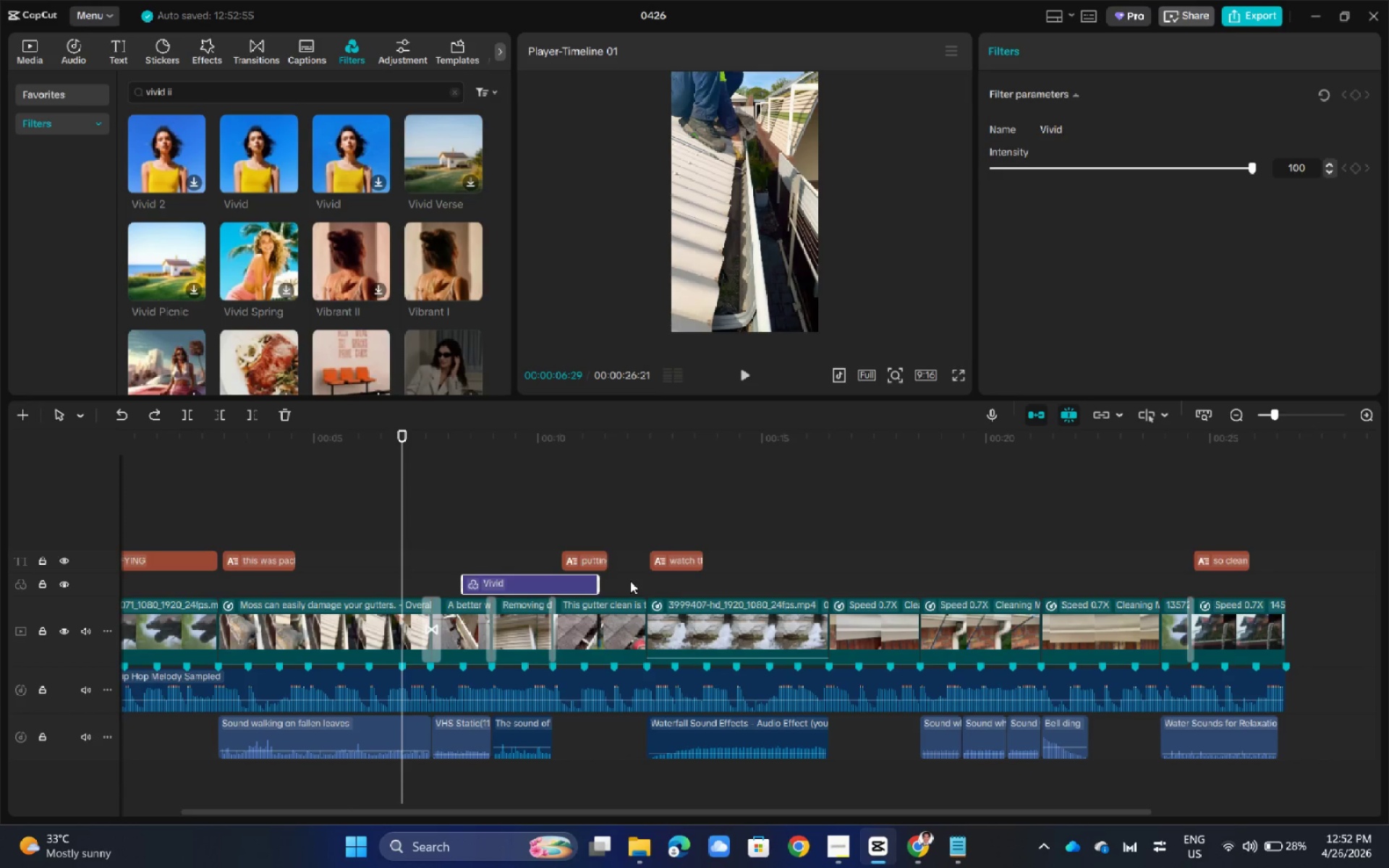 
key(Control+Z)
 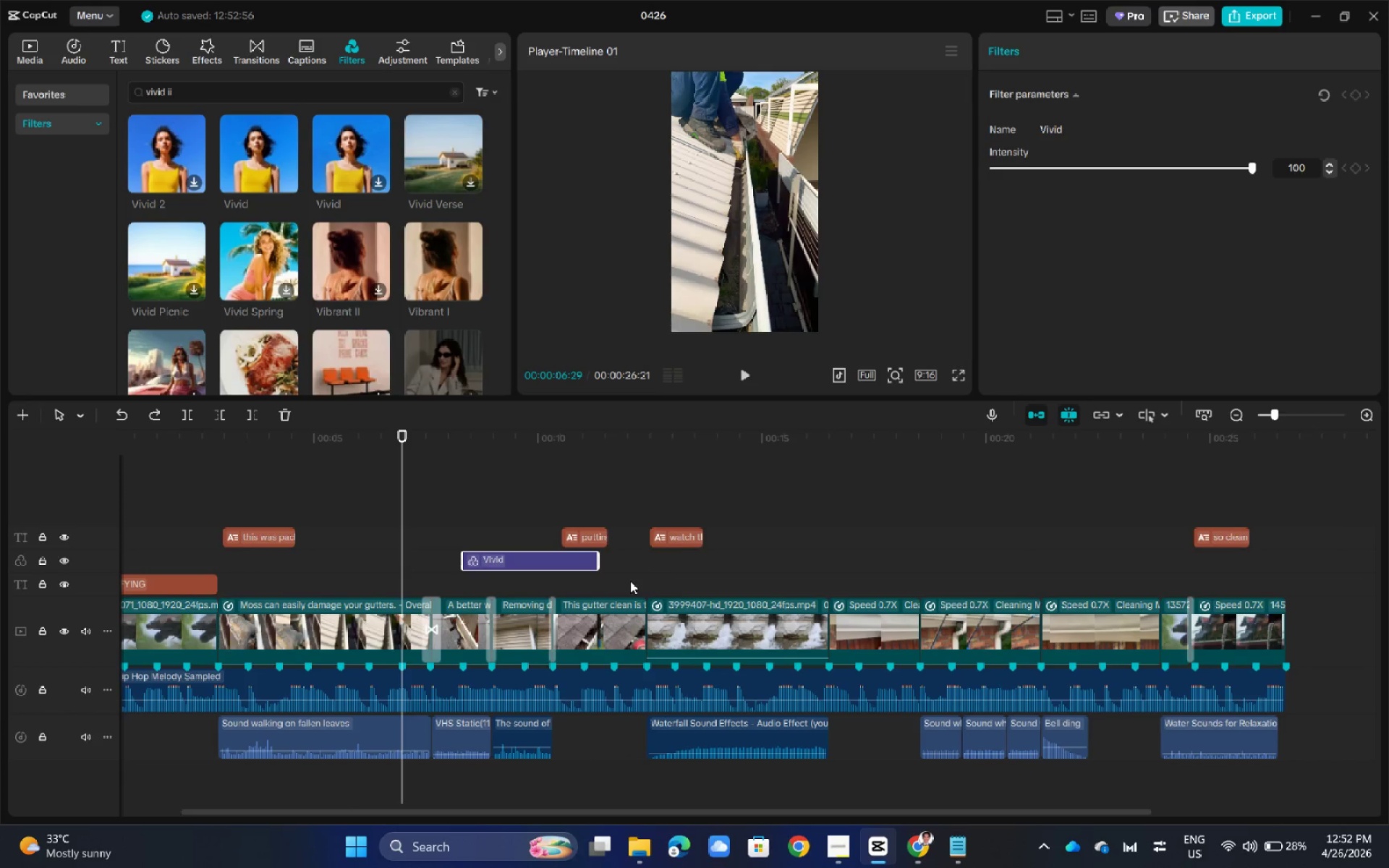 
key(Control+ControlLeft)
 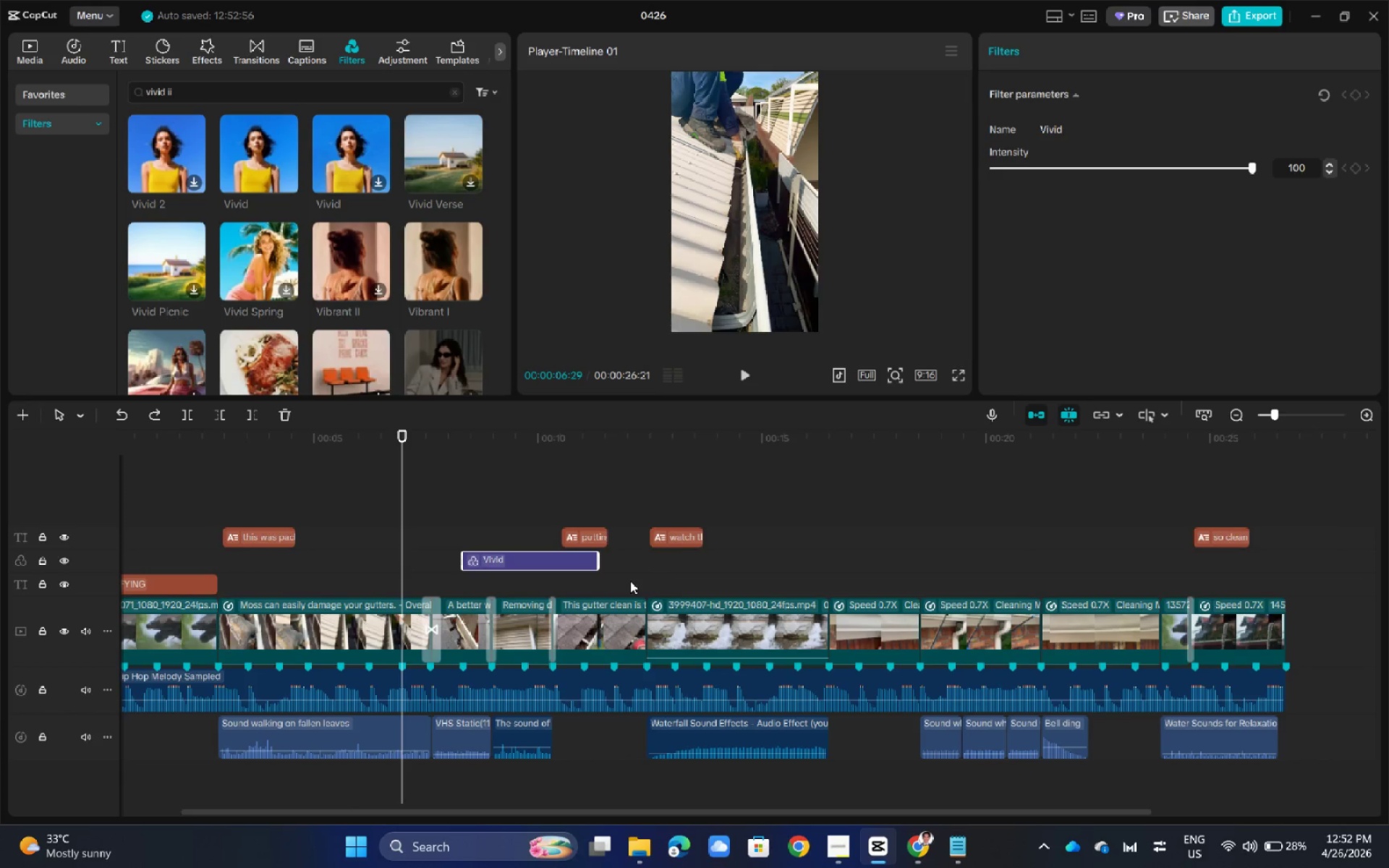 
key(Control+Z)
 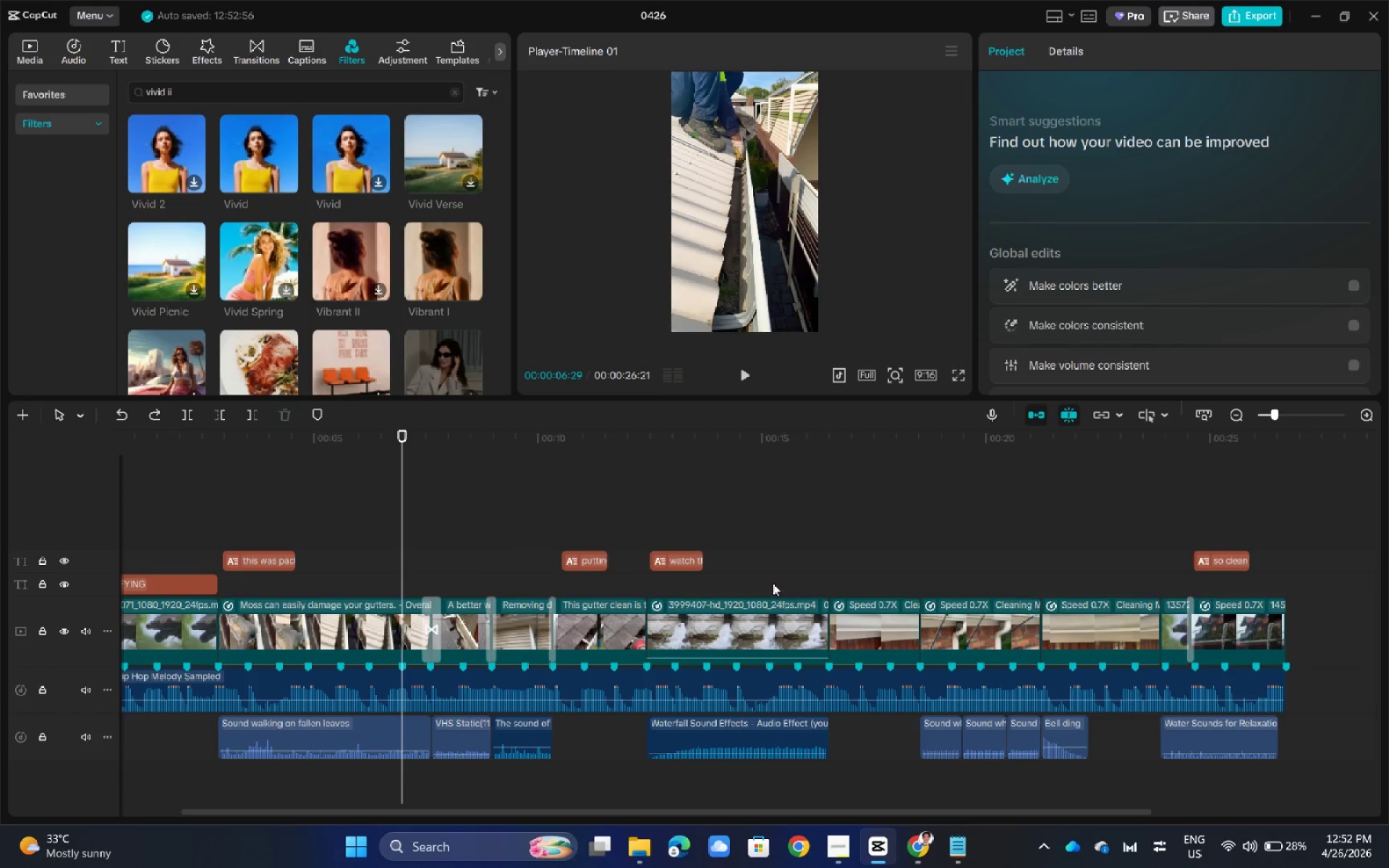 
left_click([742, 632])
 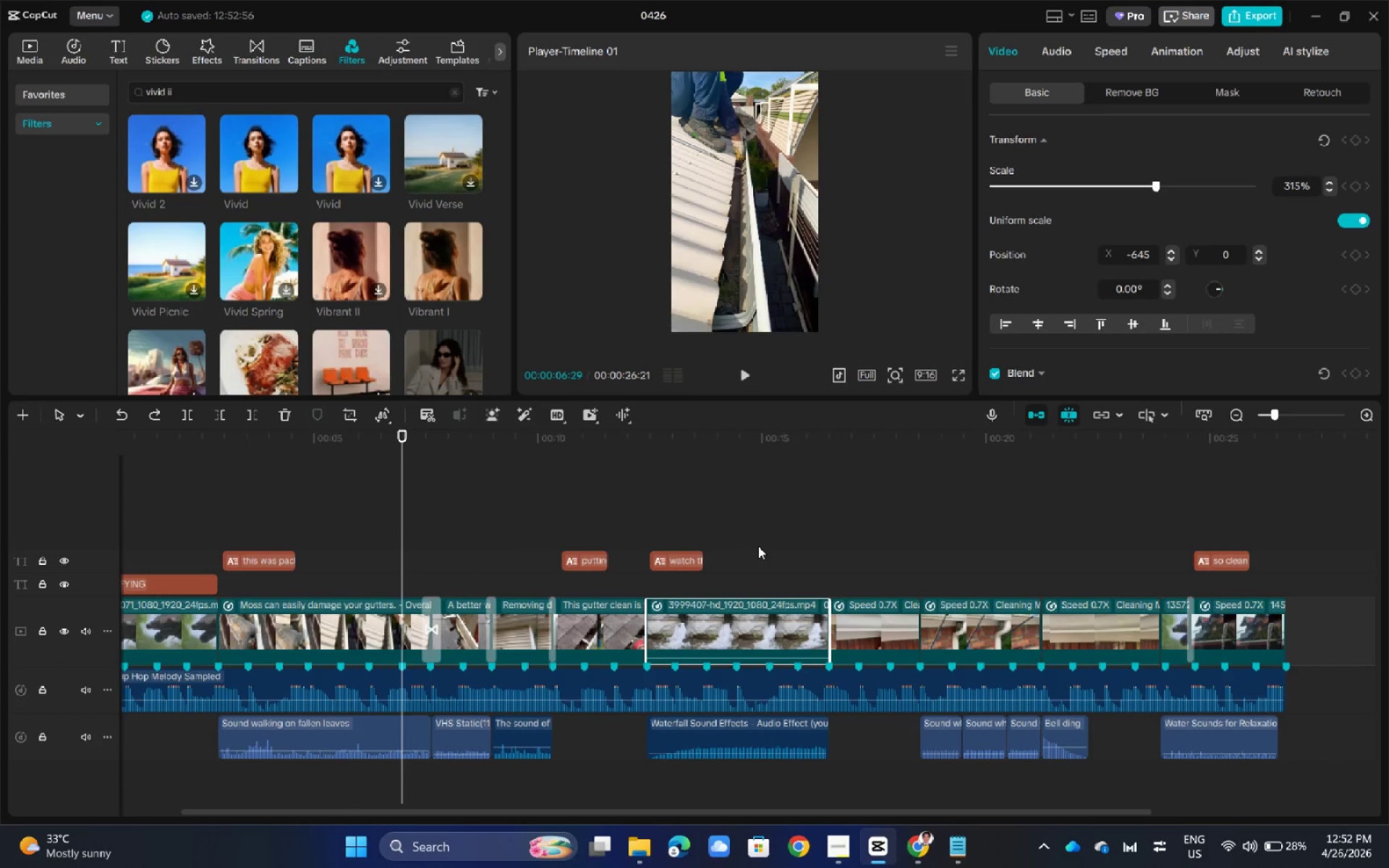 
left_click([758, 546])
 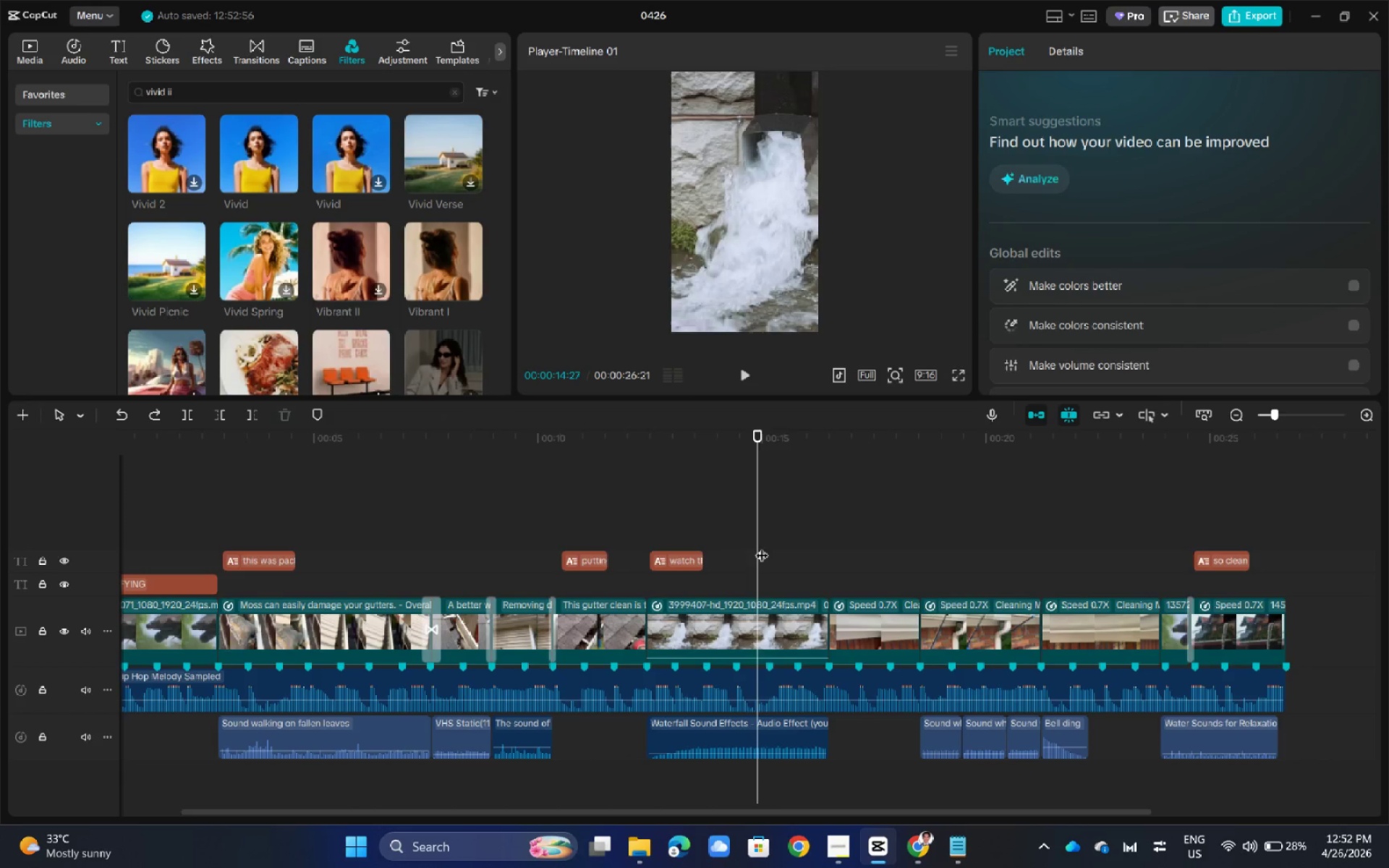 
left_click_drag(start_coordinate=[758, 546], to_coordinate=[48, 723])
 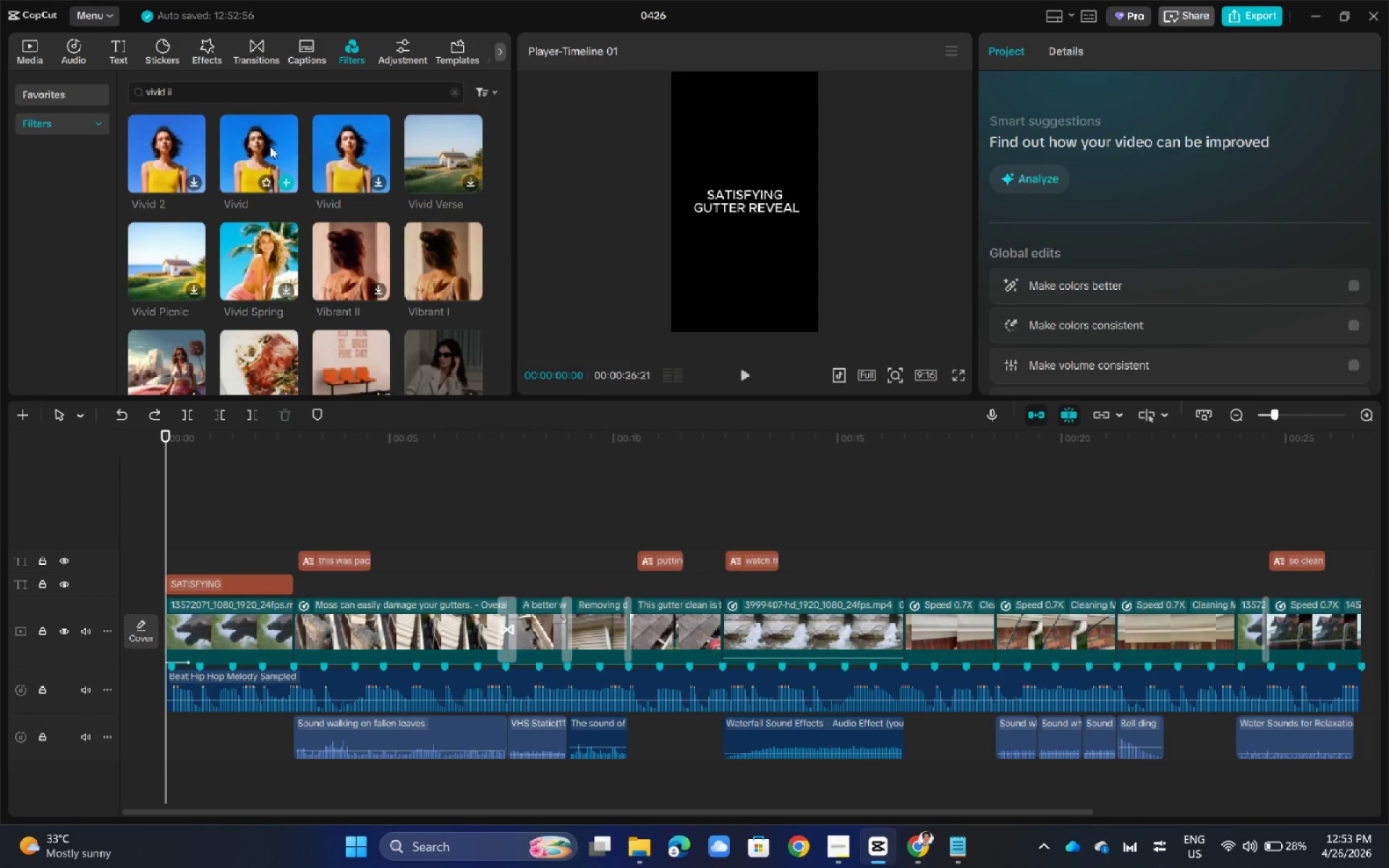 
left_click_drag(start_coordinate=[252, 142], to_coordinate=[312, 580])
 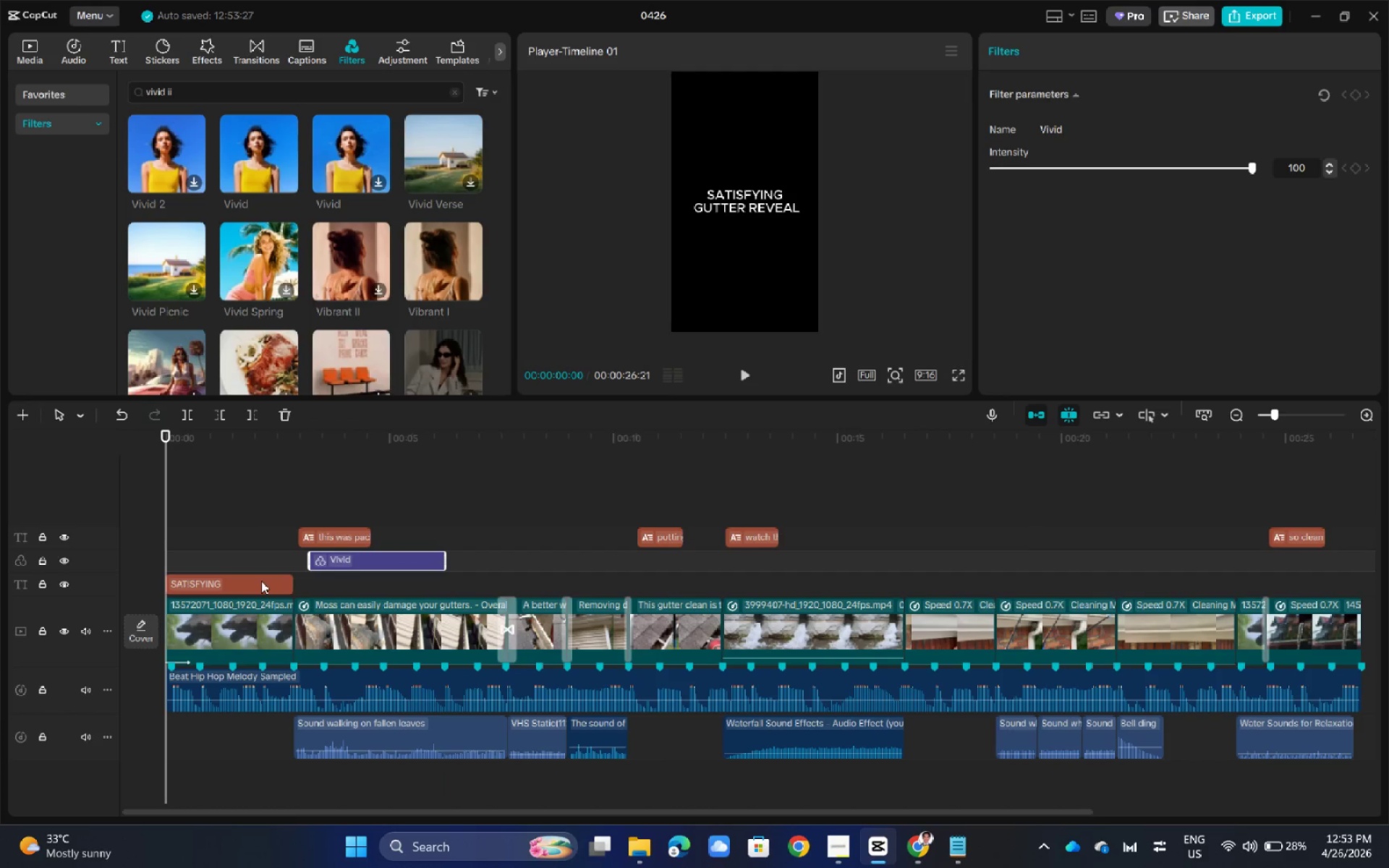 
left_click_drag(start_coordinate=[261, 581], to_coordinate=[262, 558])
 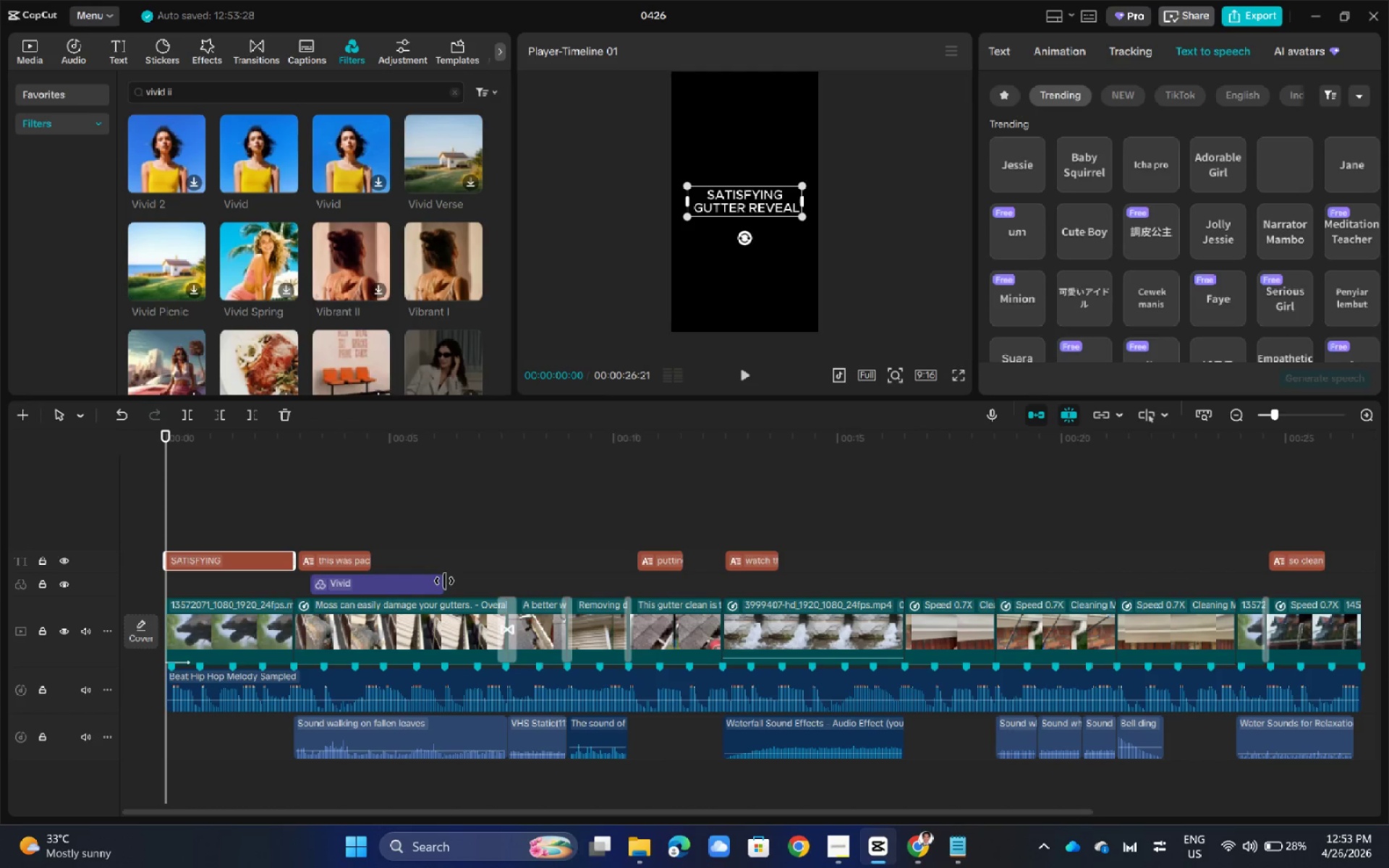 
left_click([426, 587])
 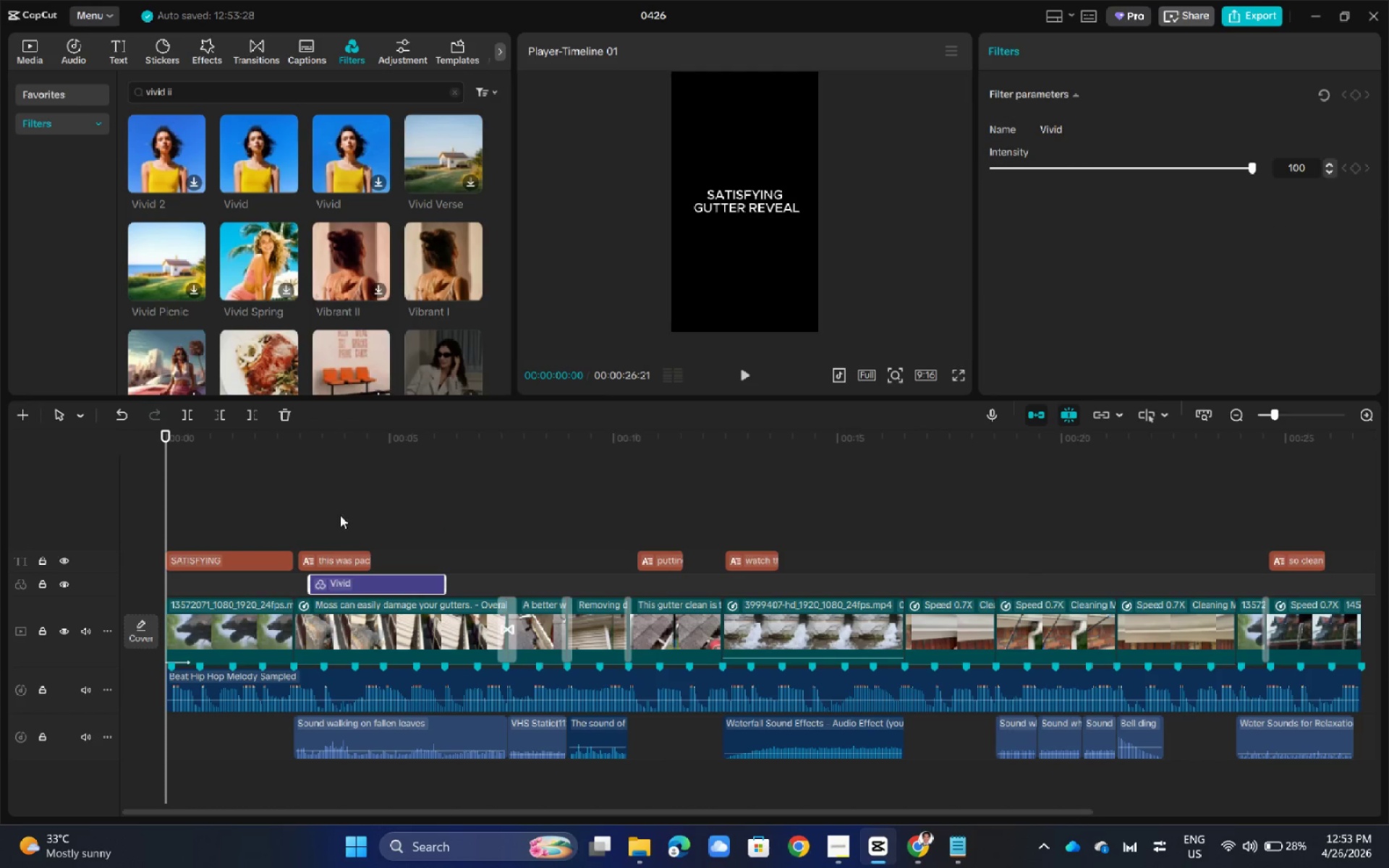 
left_click_drag(start_coordinate=[352, 485], to_coordinate=[411, 493])
 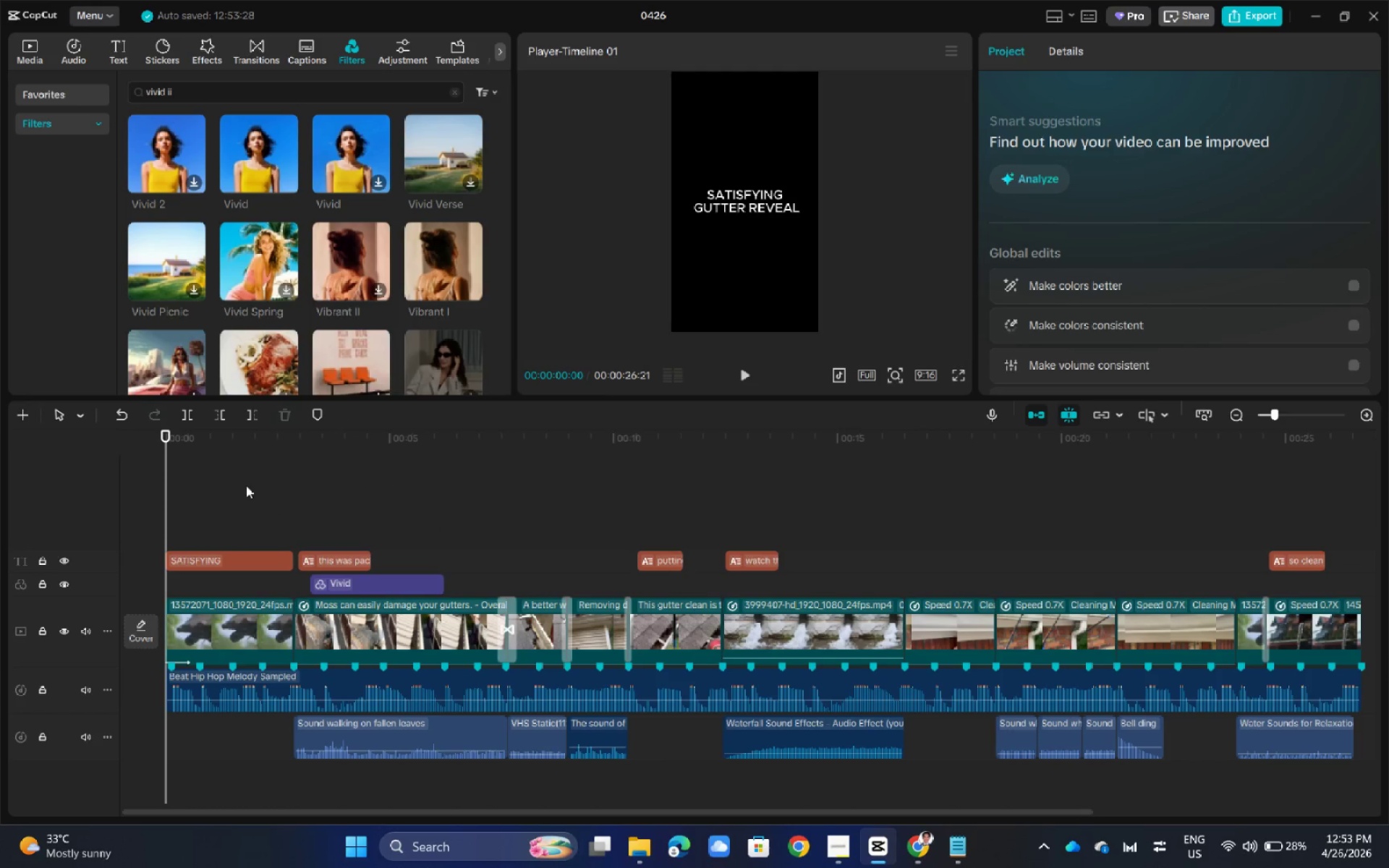 
left_click([246, 485])
 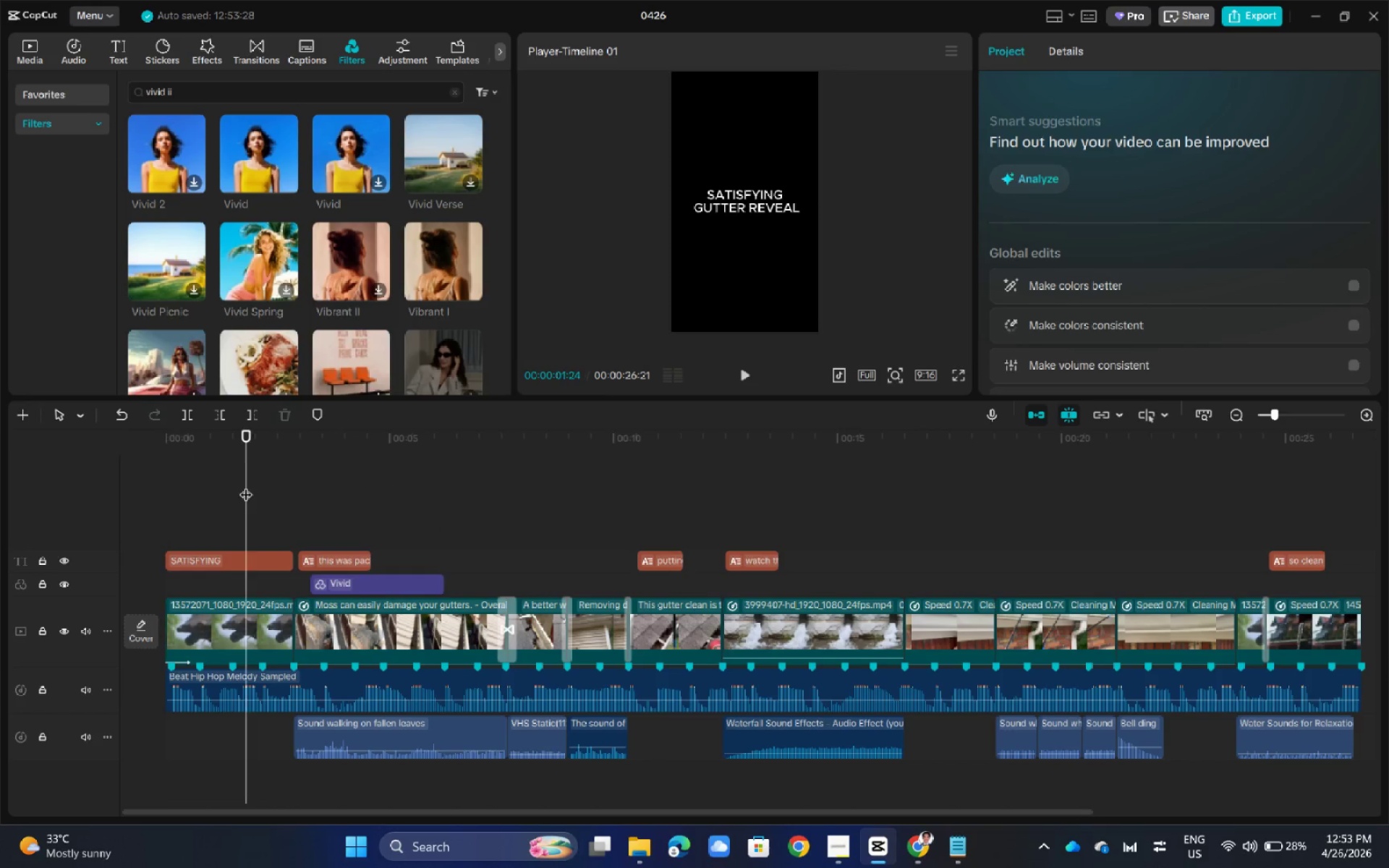 
left_click_drag(start_coordinate=[246, 485], to_coordinate=[247, 543])
 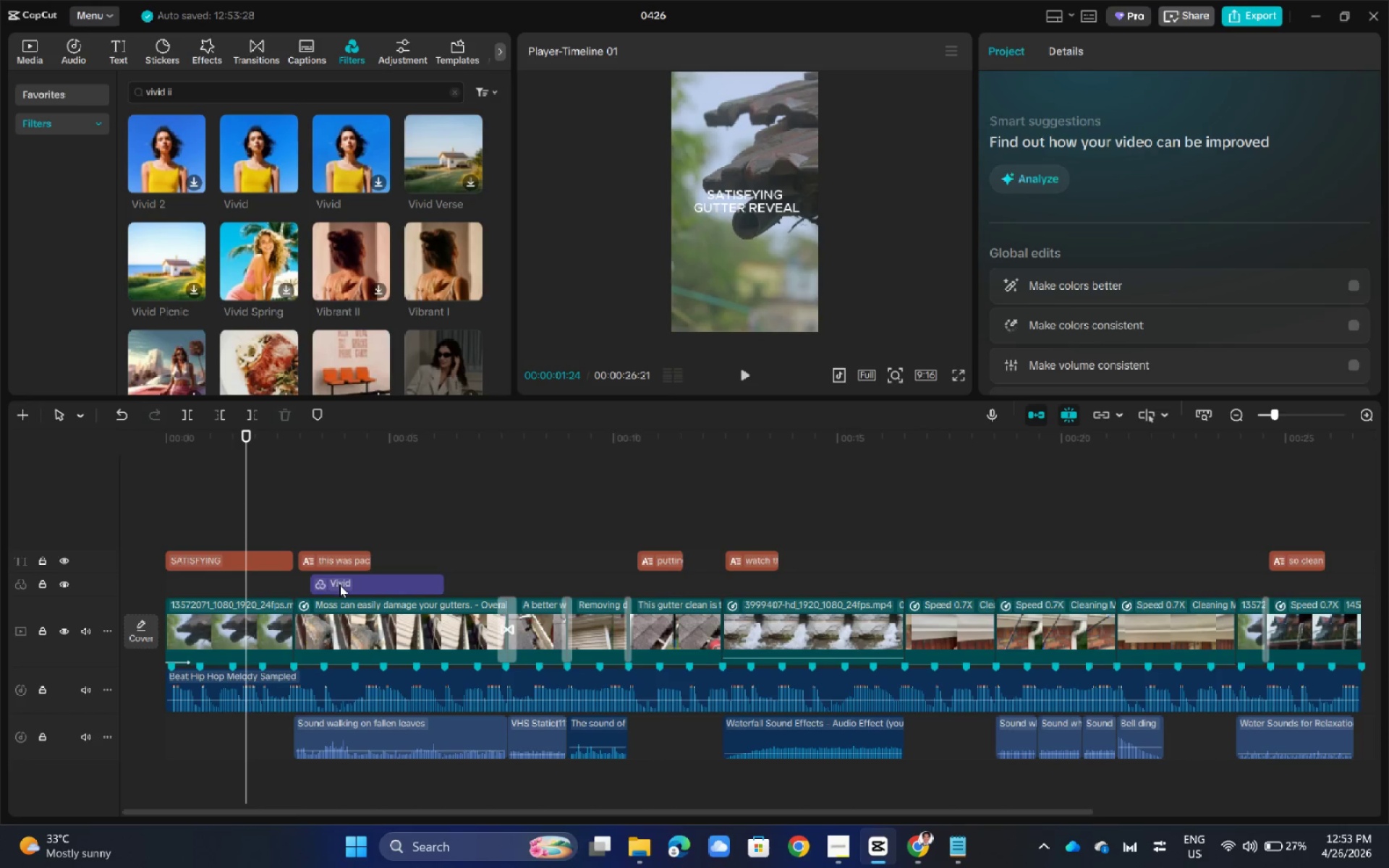 
left_click([339, 584])
 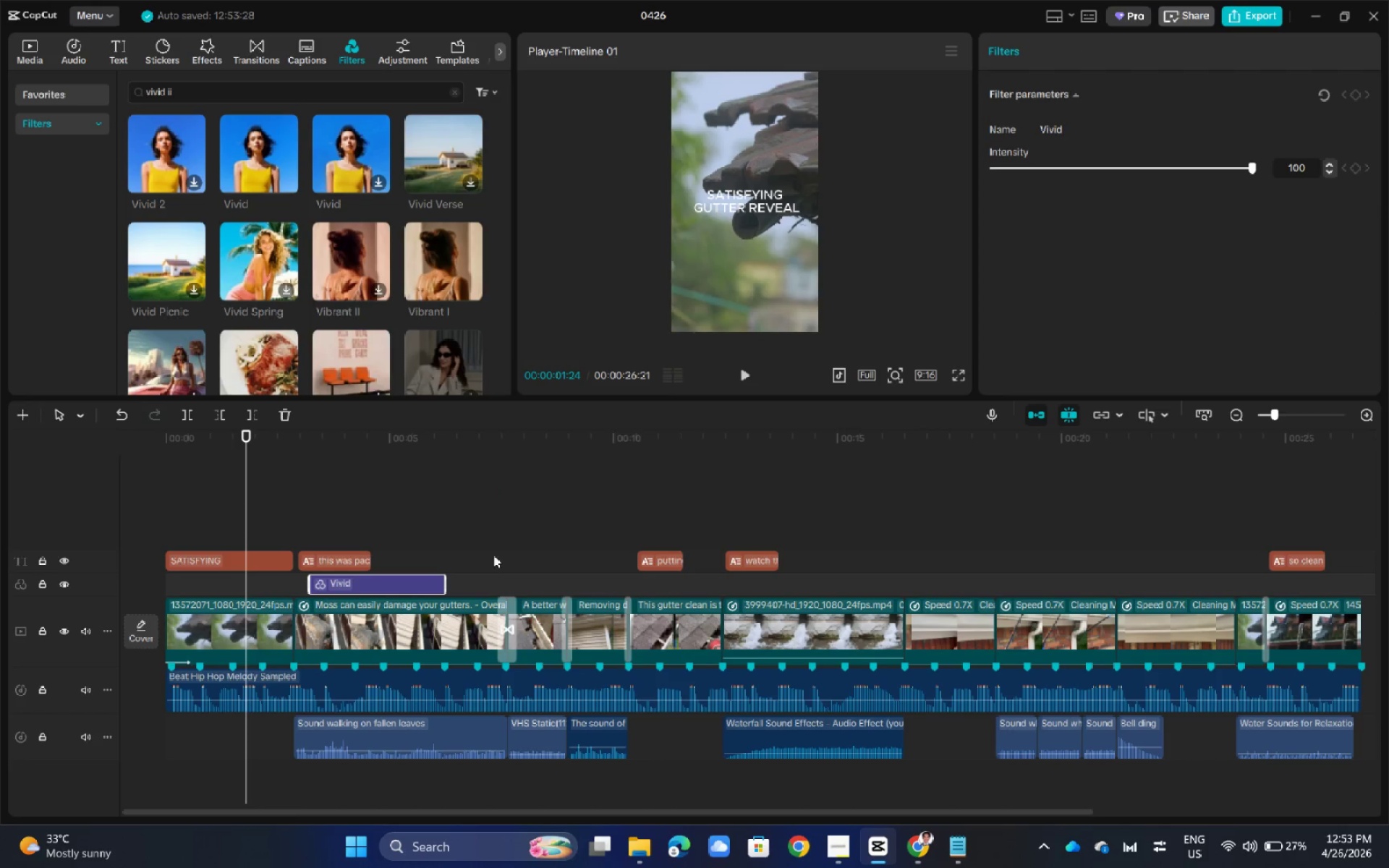 
hold_key(key=ControlLeft, duration=0.64)
scroll: coordinate [498, 574], scroll_direction: up, amount: 8.0
 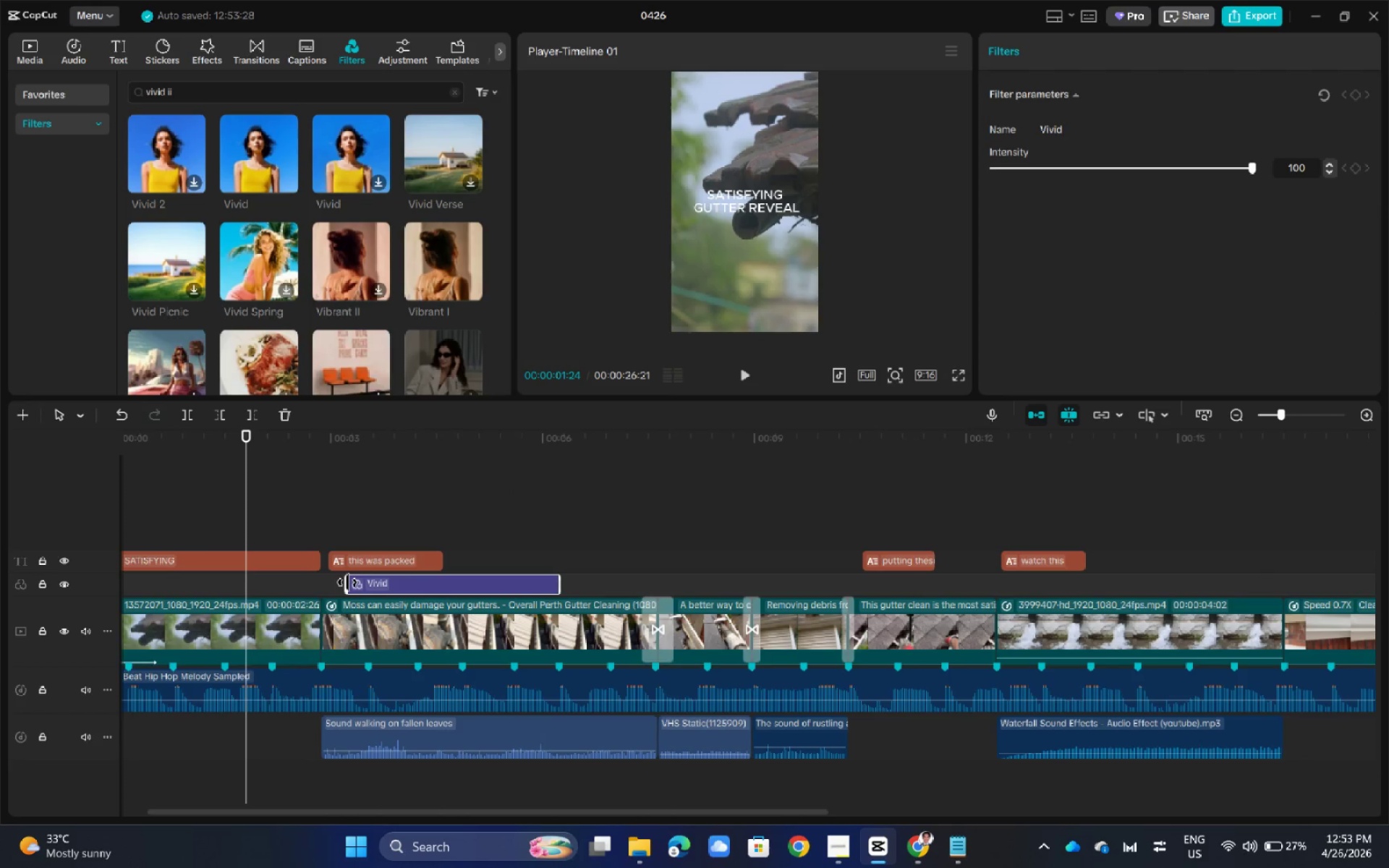 
left_click_drag(start_coordinate=[346, 582], to_coordinate=[326, 582])
 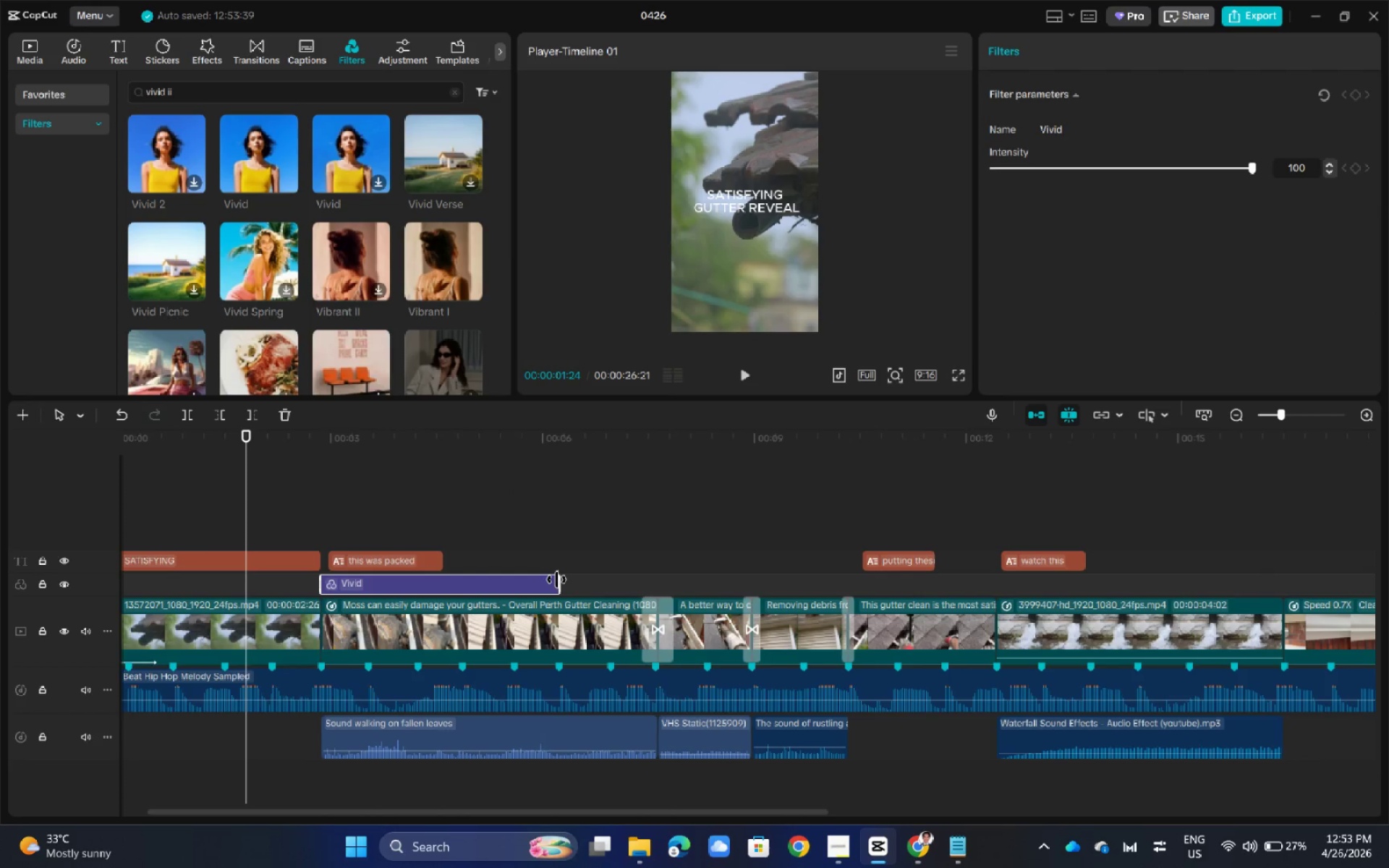 
left_click_drag(start_coordinate=[556, 579], to_coordinate=[651, 573])
 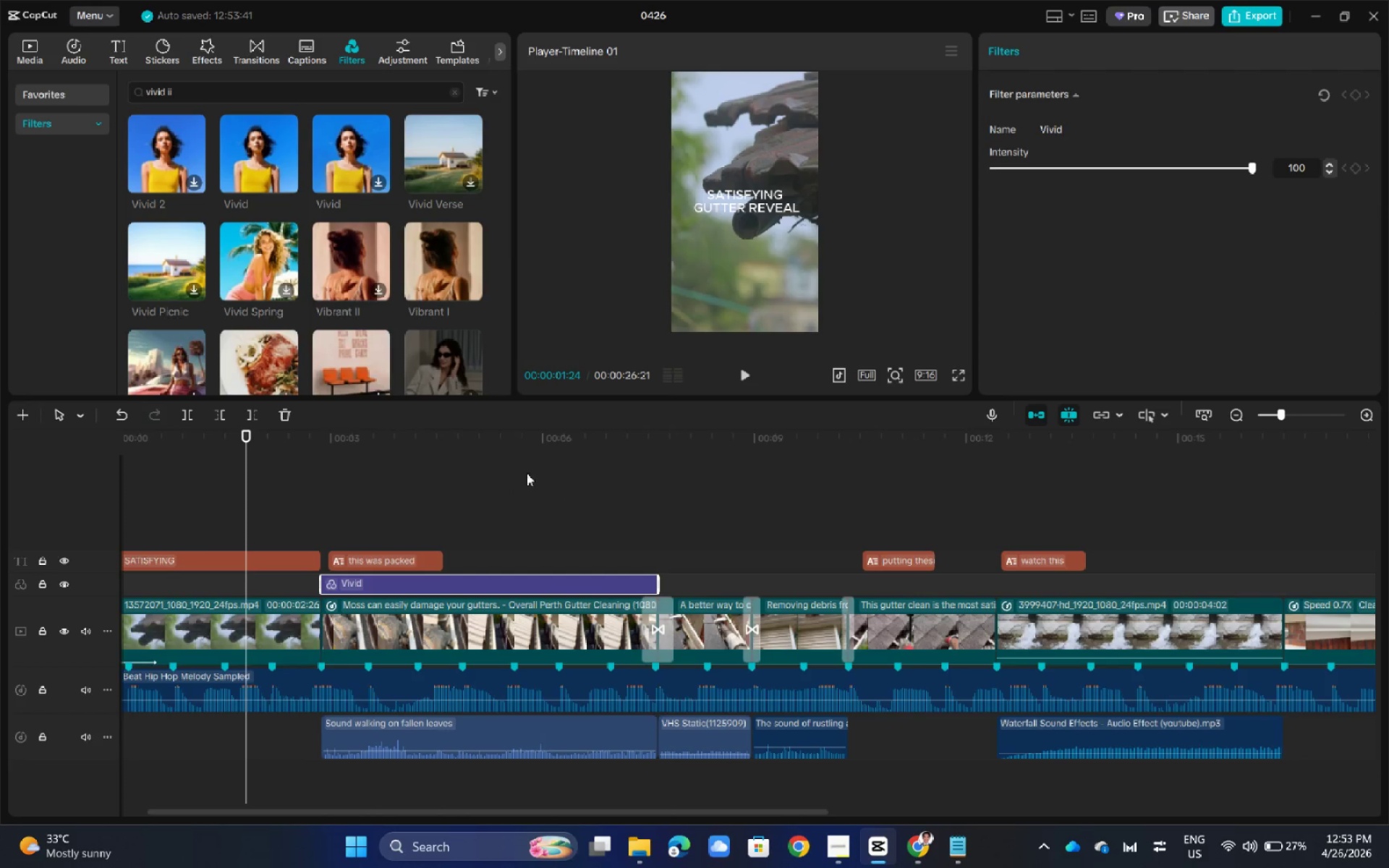 
left_click([523, 472])
 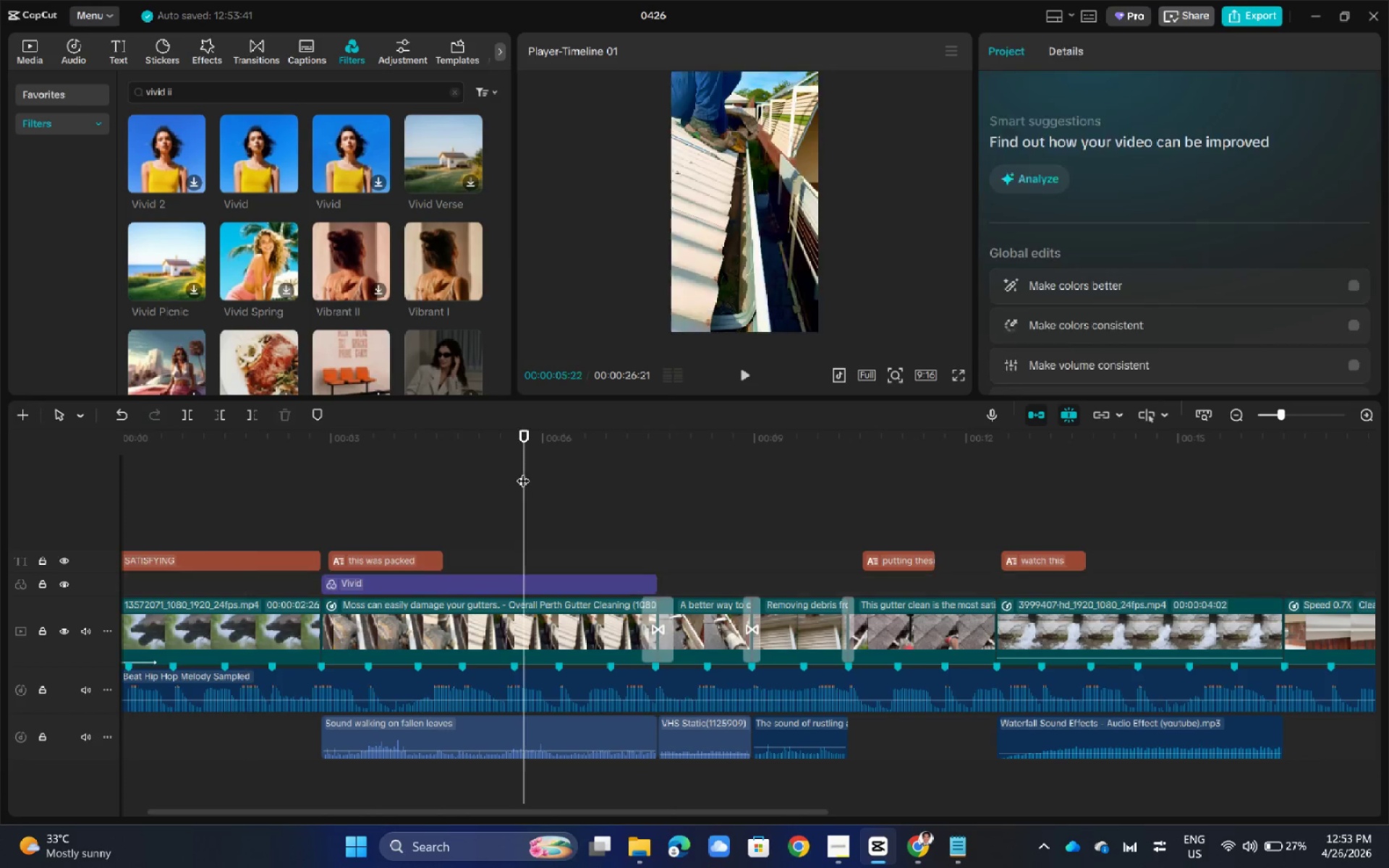 
left_click_drag(start_coordinate=[523, 472], to_coordinate=[109, 472])
 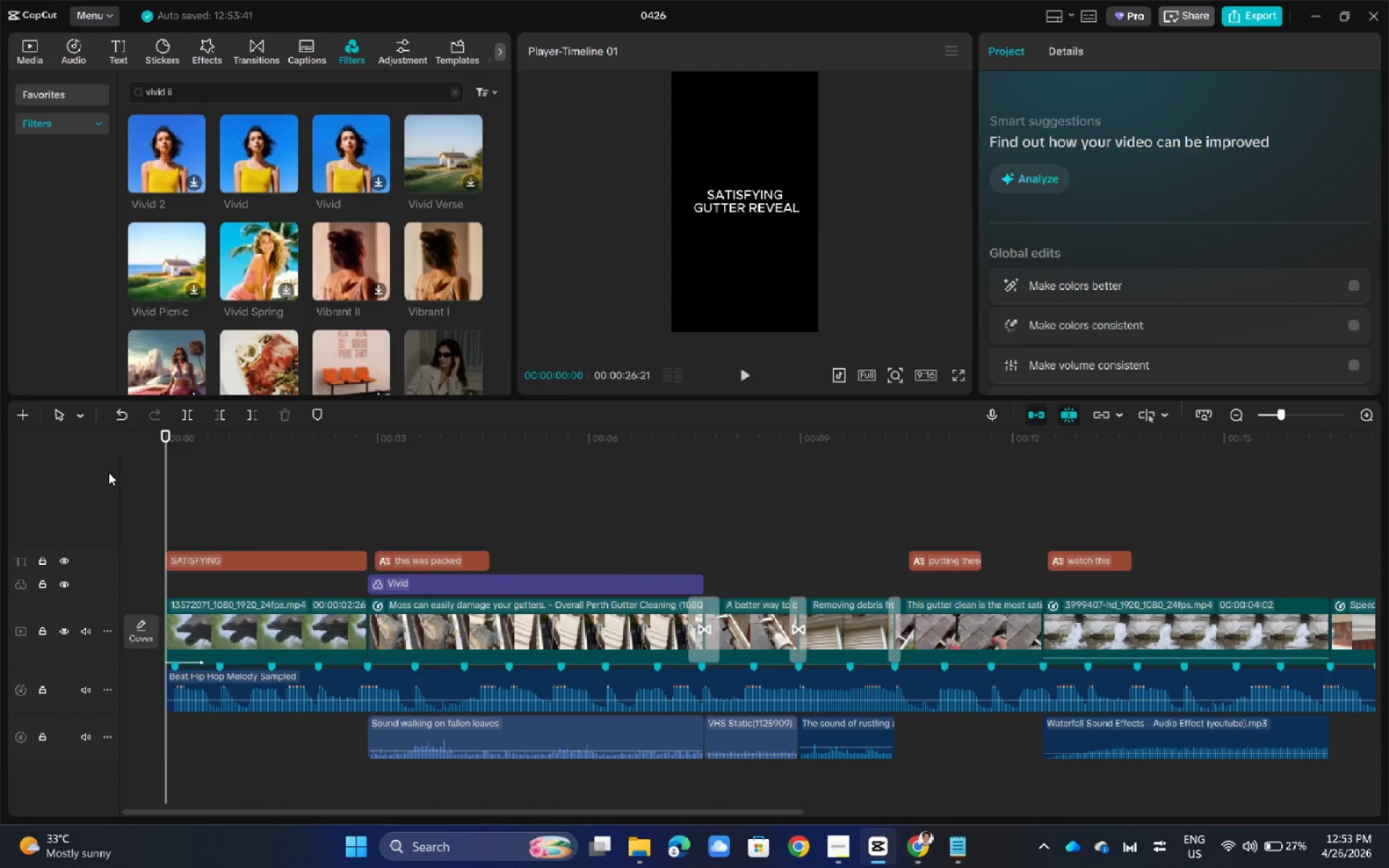 
key(Space)
 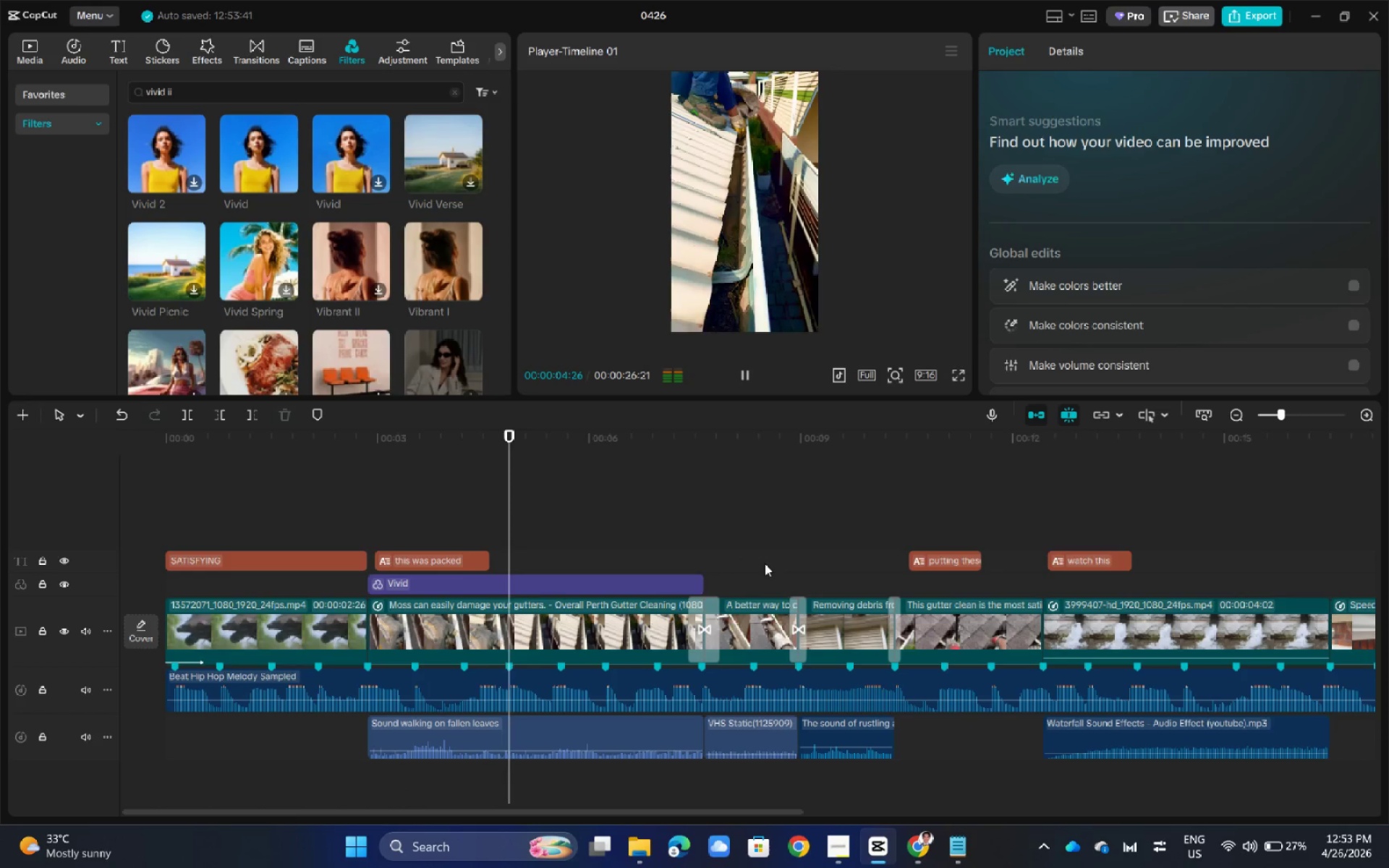 
wait(6.55)
 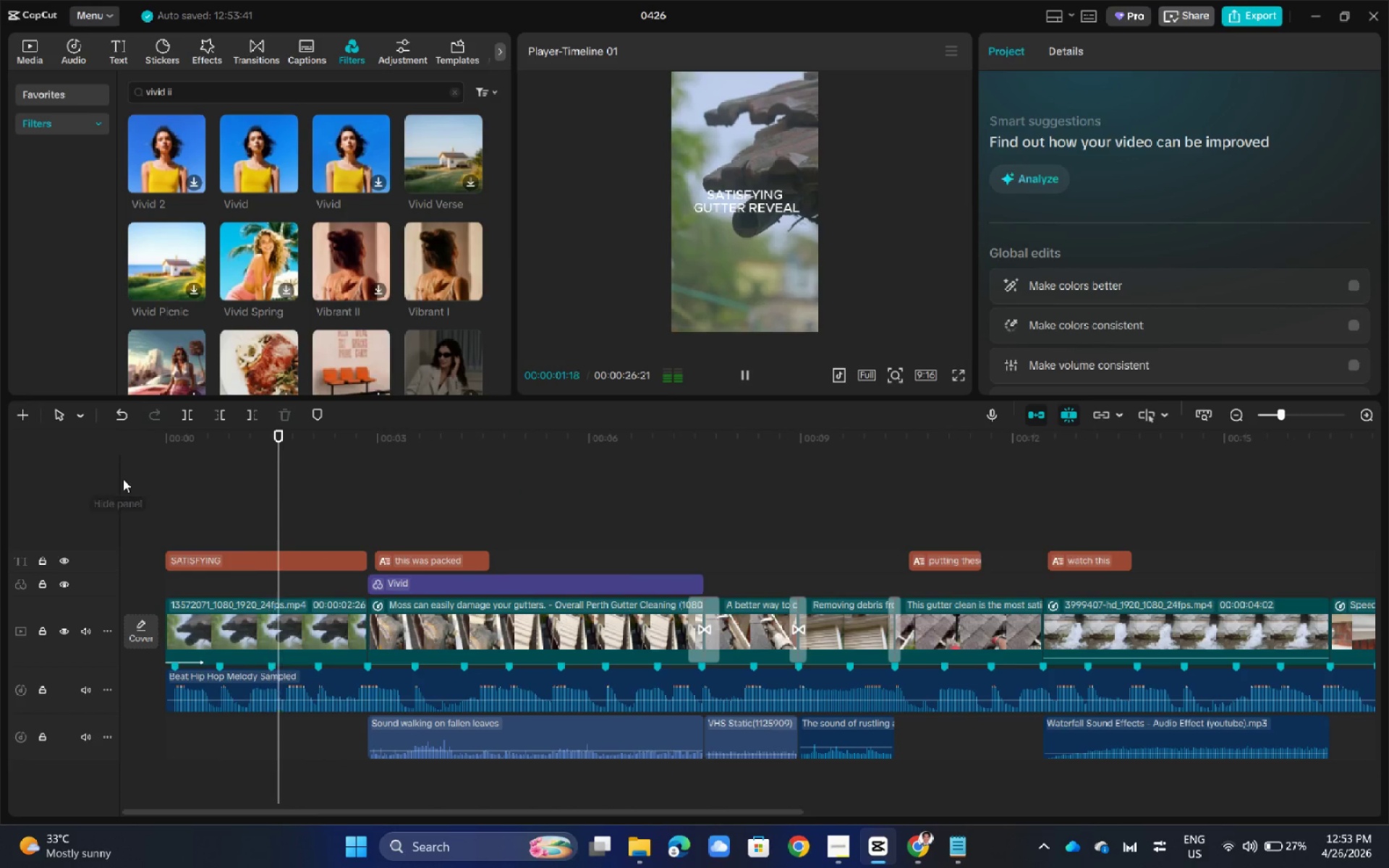 
key(Space)
 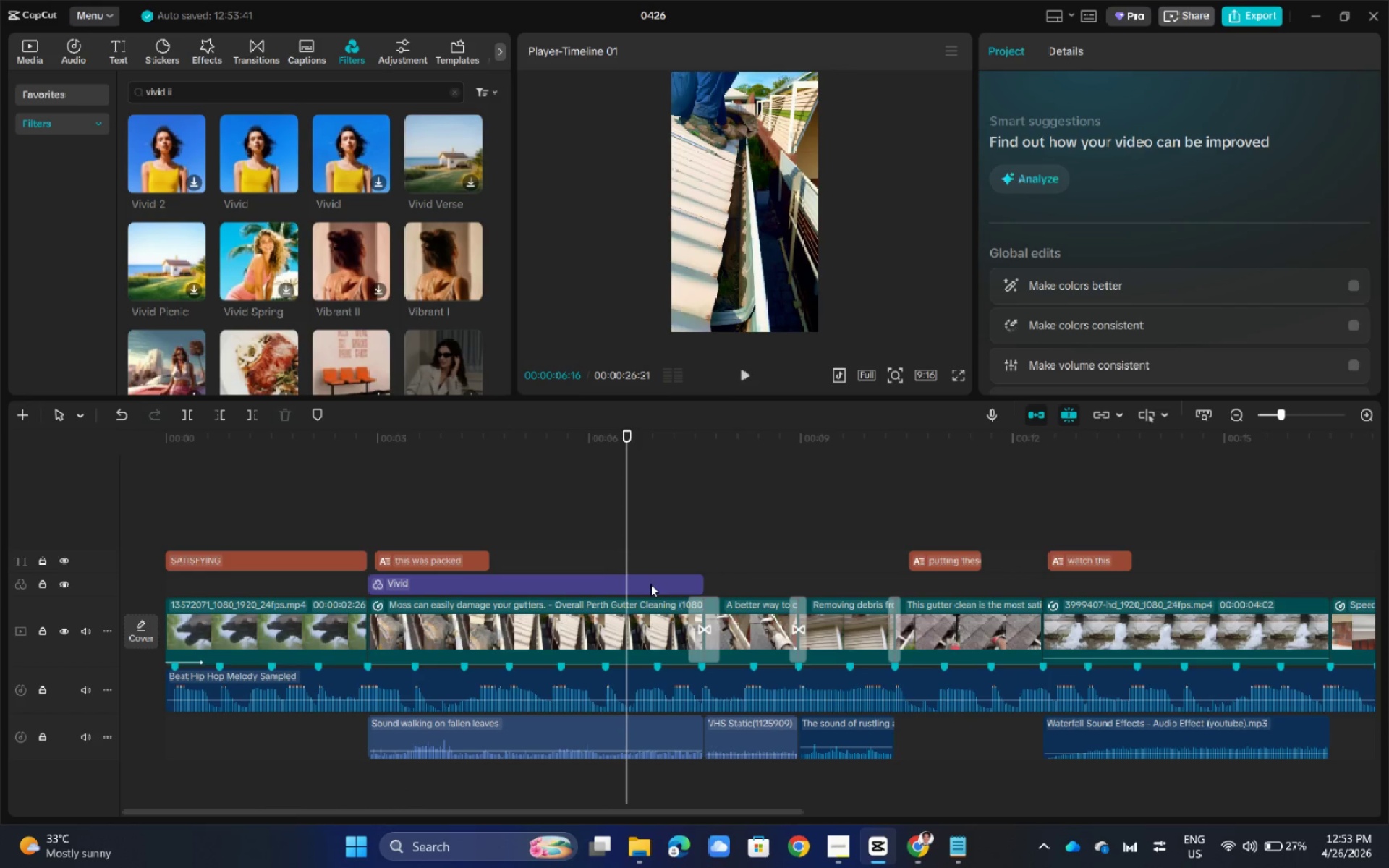 
key(Space)
 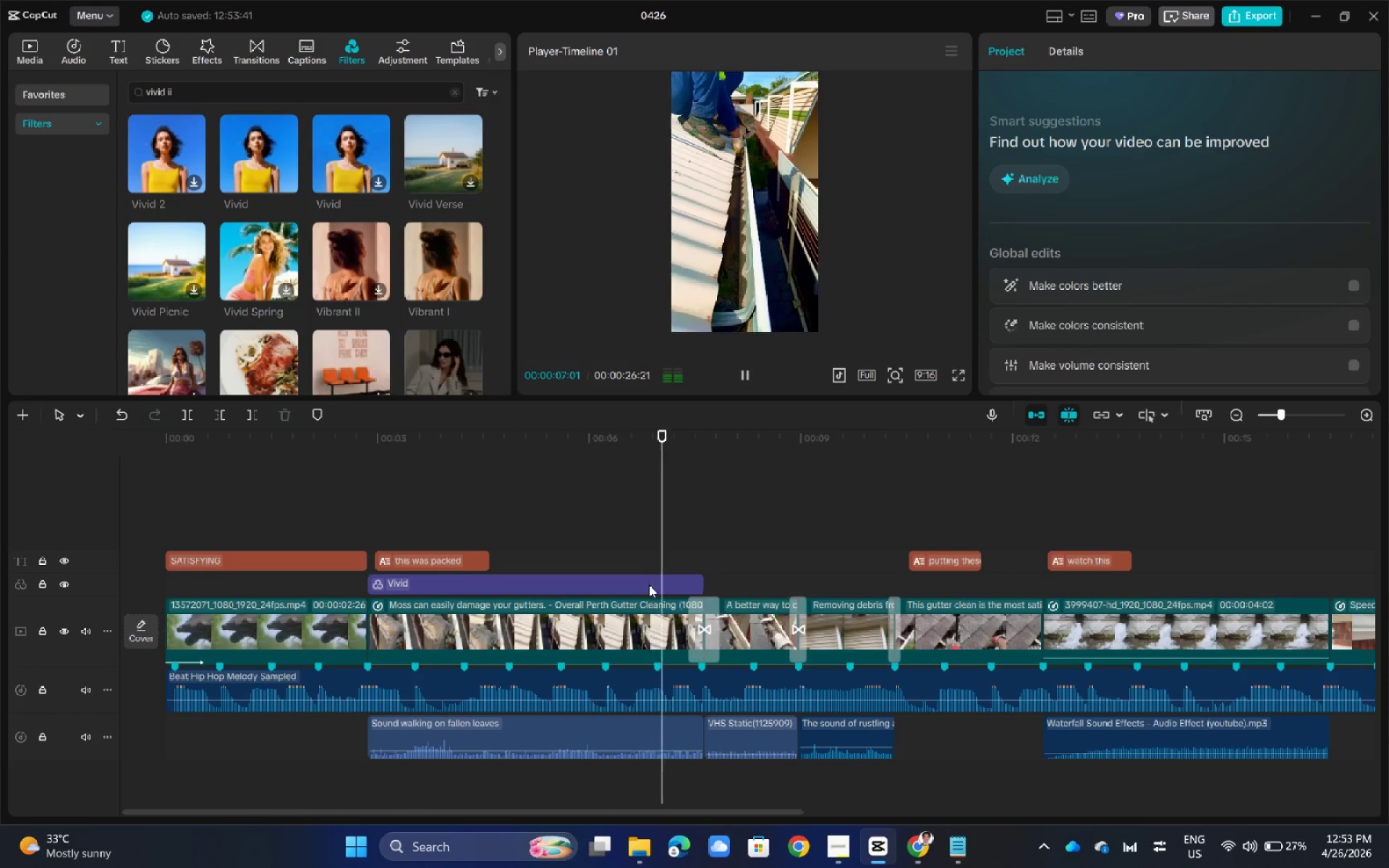 
key(Space)
 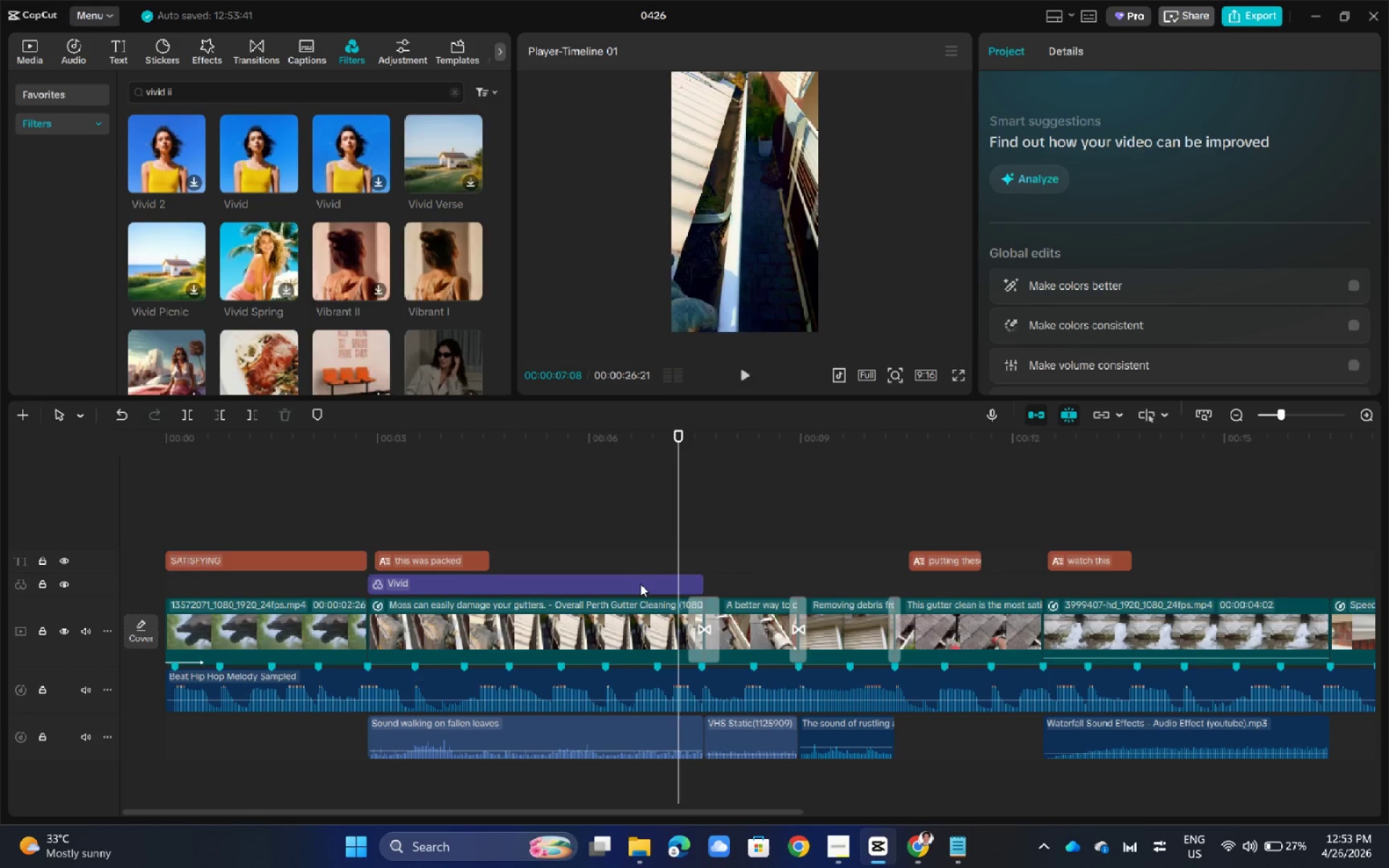 
left_click([640, 584])
 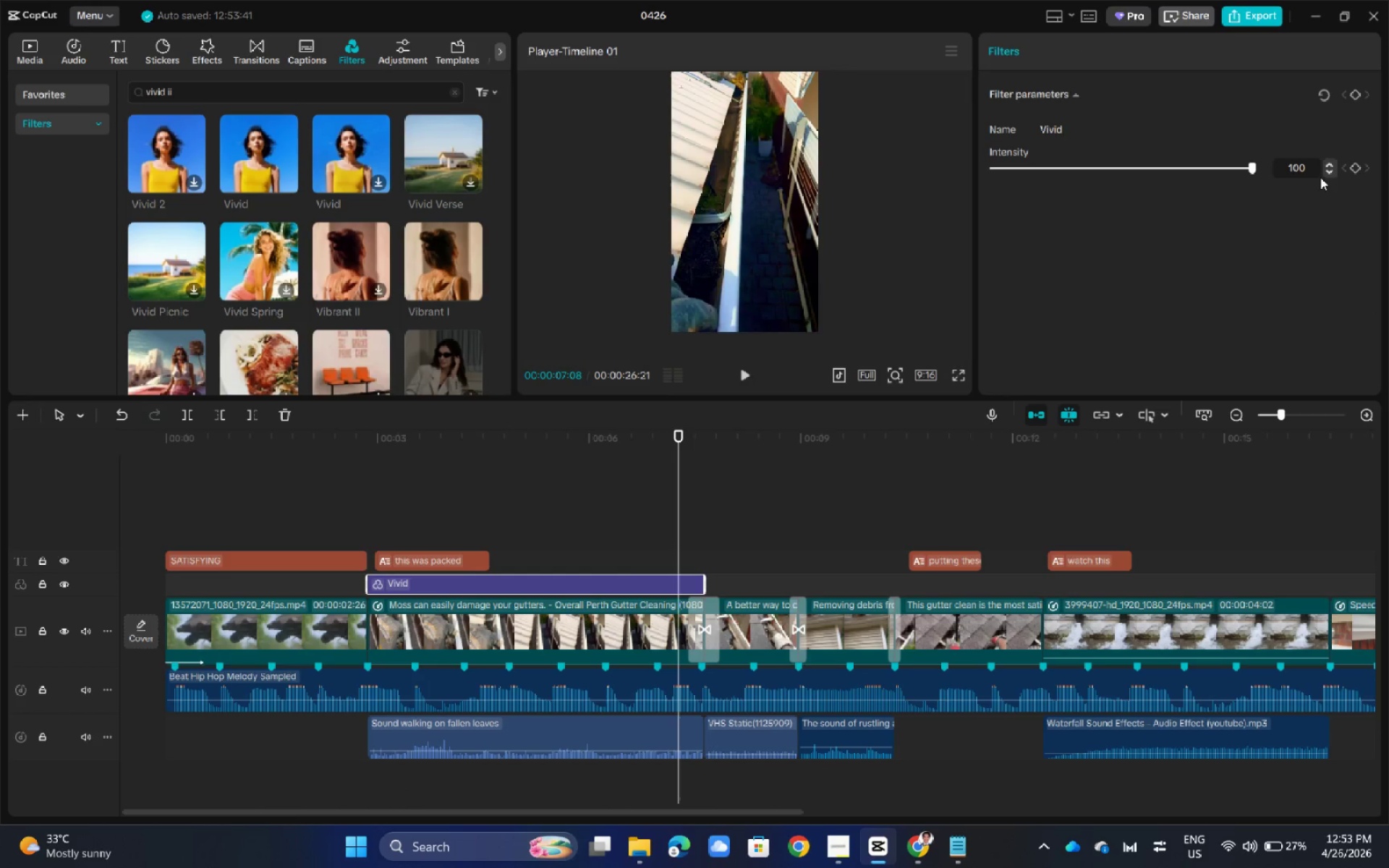 
double_click([1330, 172])
 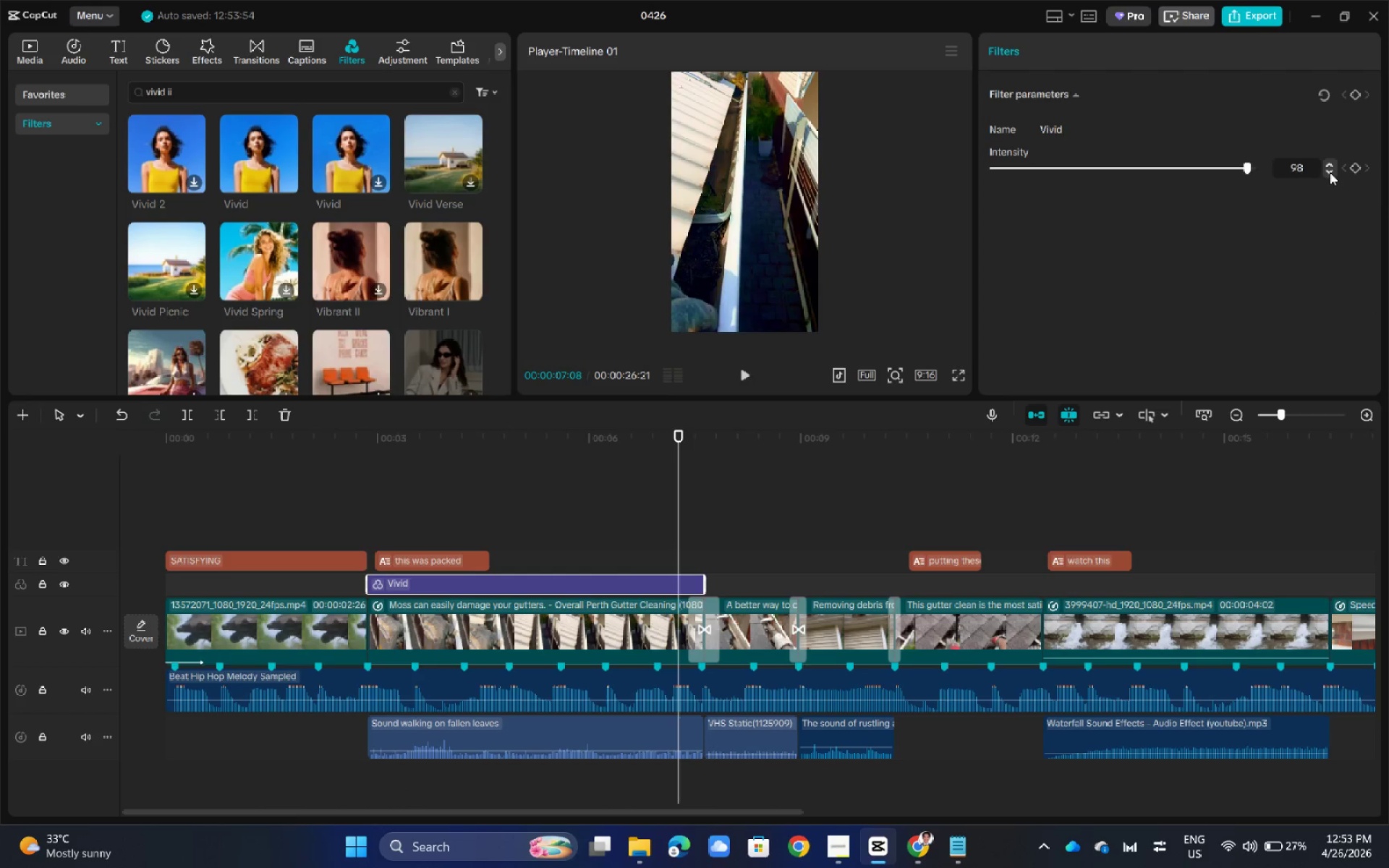 
triple_click([1330, 172])
 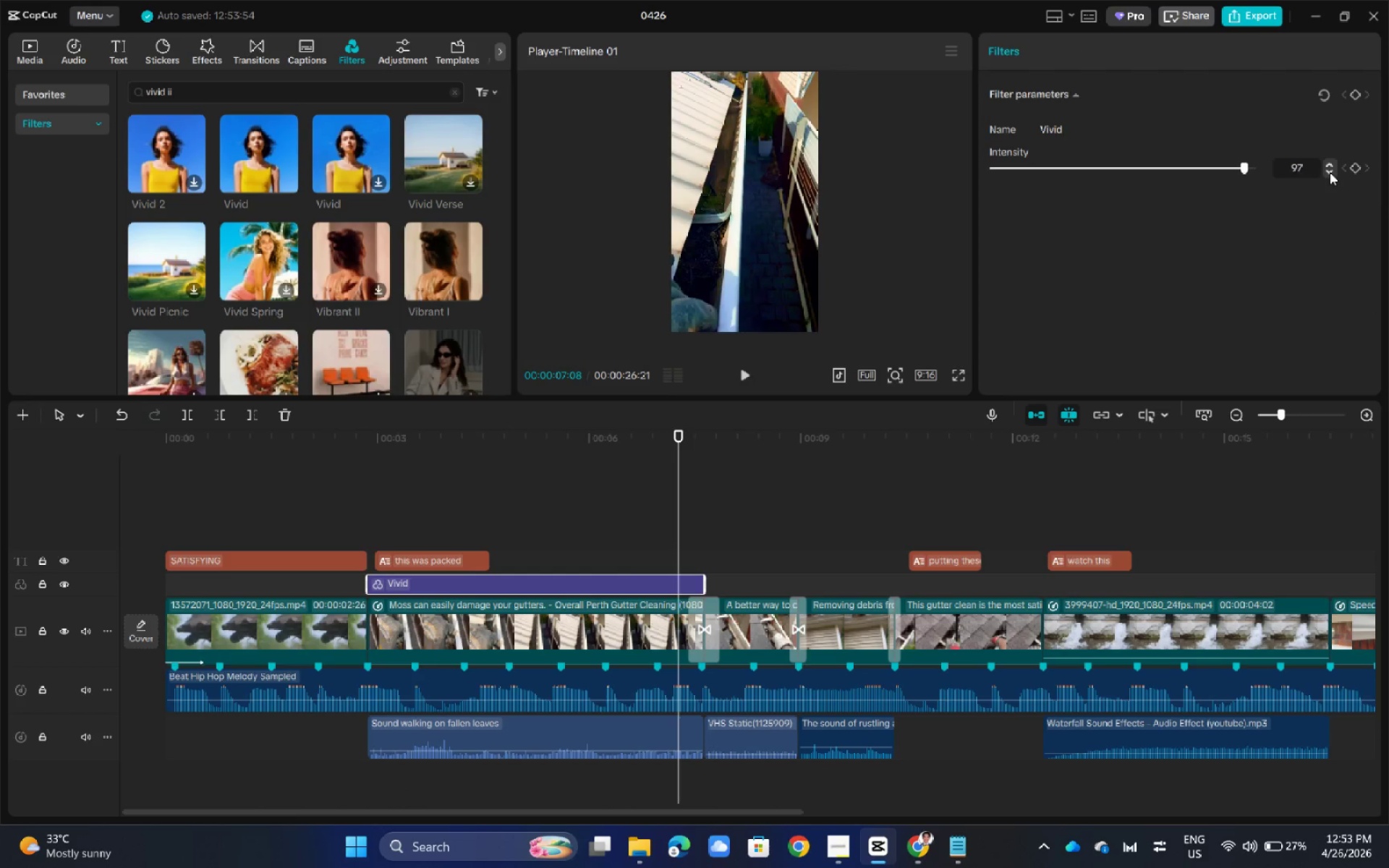 
triple_click([1330, 172])
 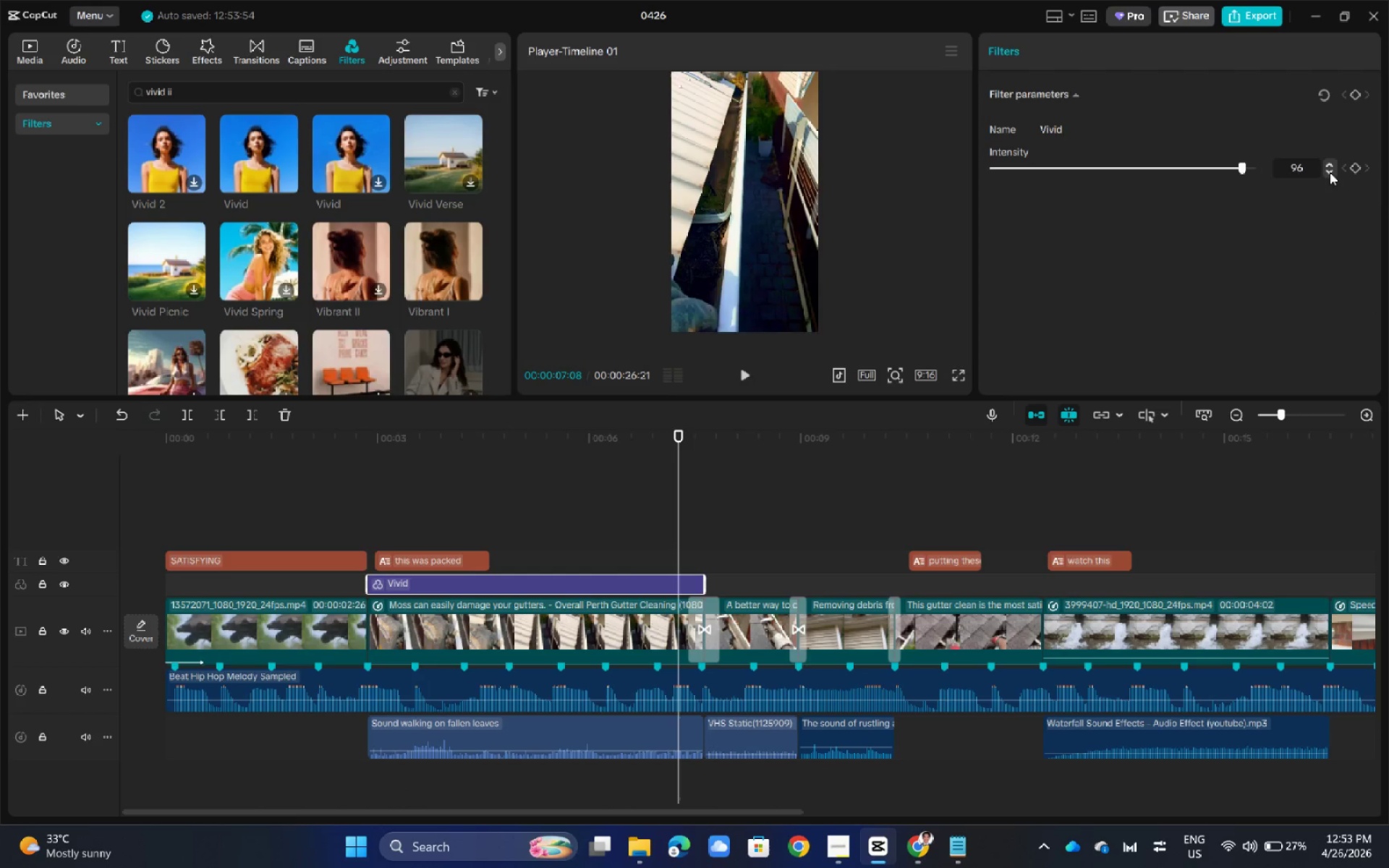 
triple_click([1330, 172])
 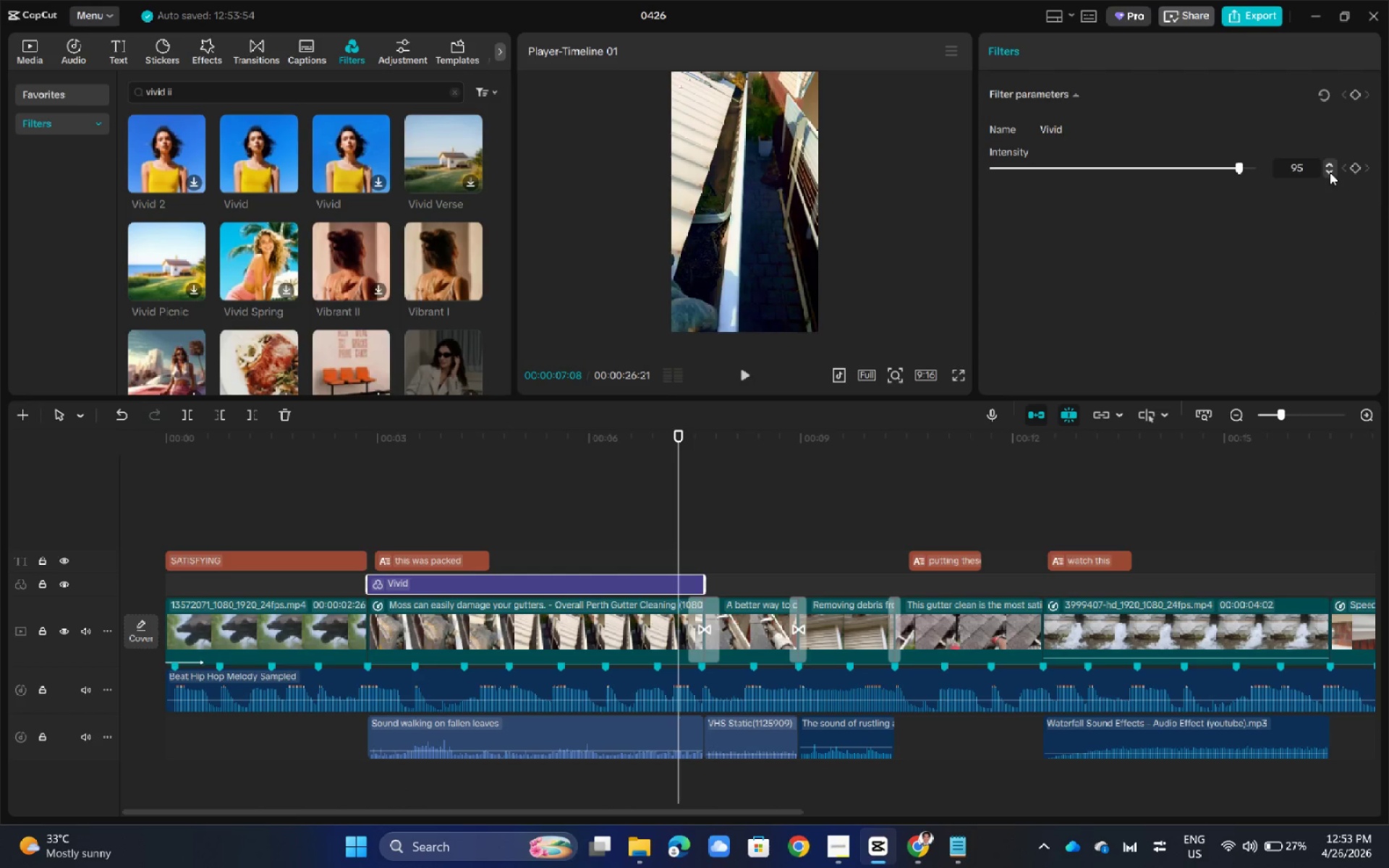 
triple_click([1330, 172])
 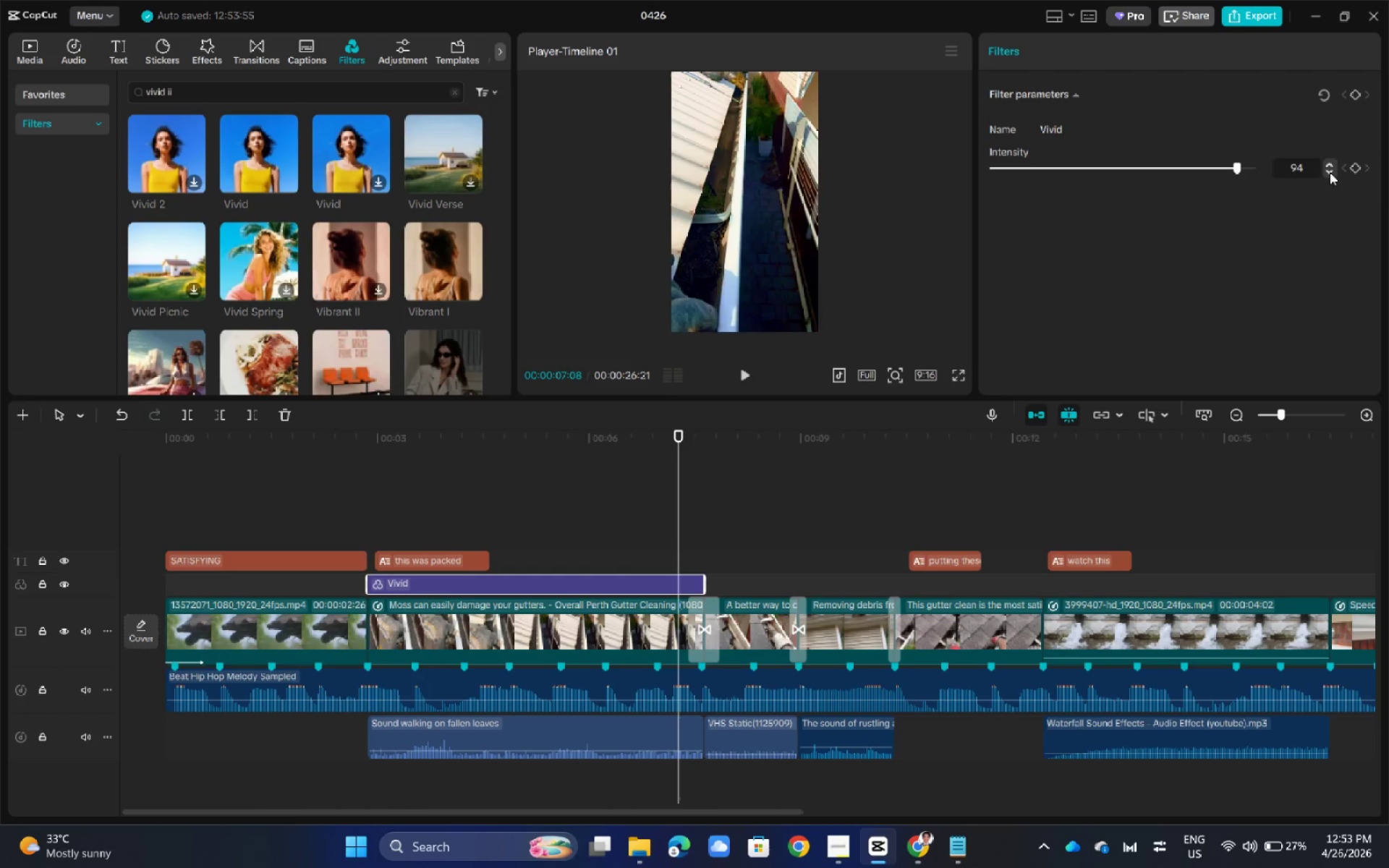 
triple_click([1330, 172])
 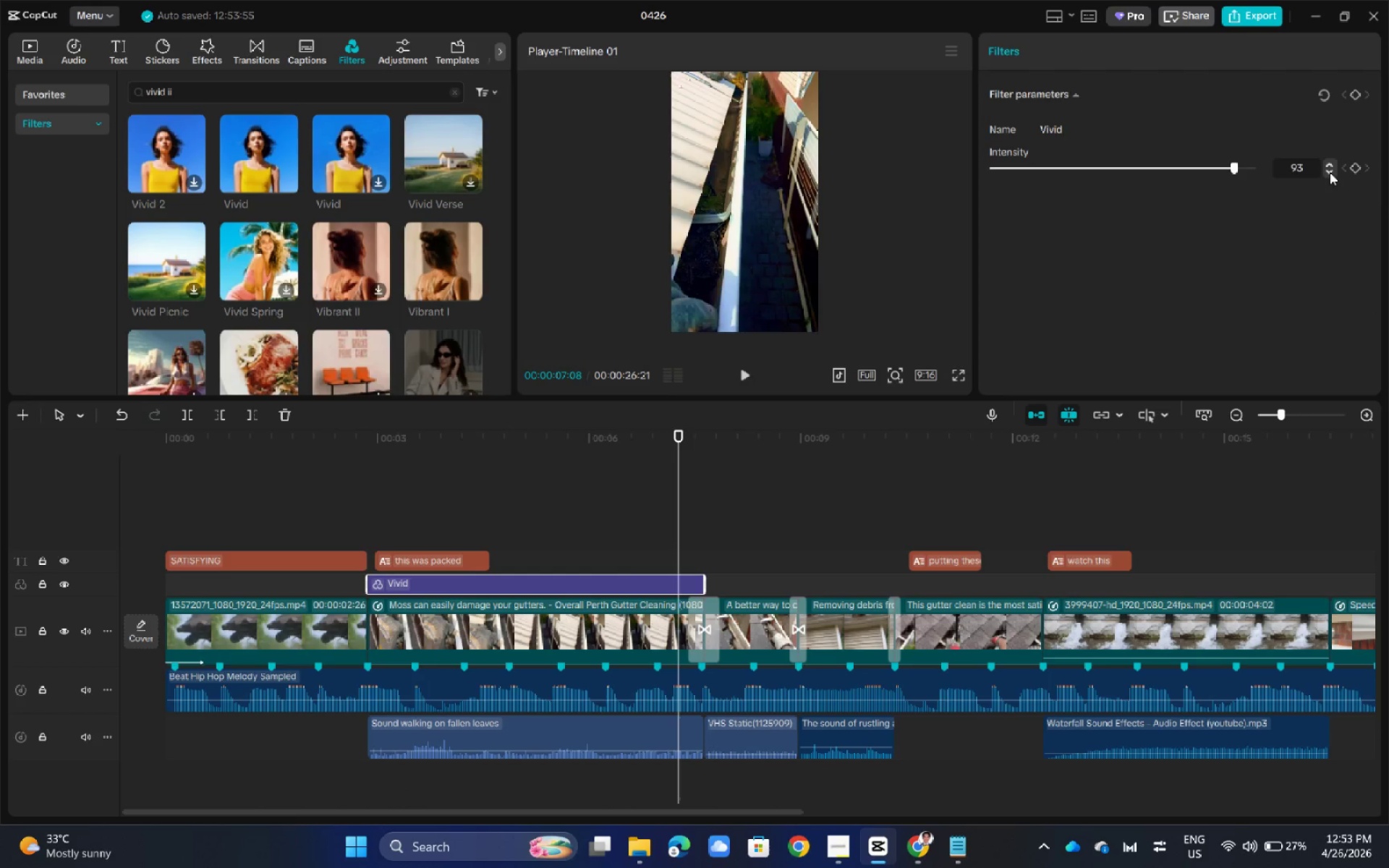 
triple_click([1330, 172])
 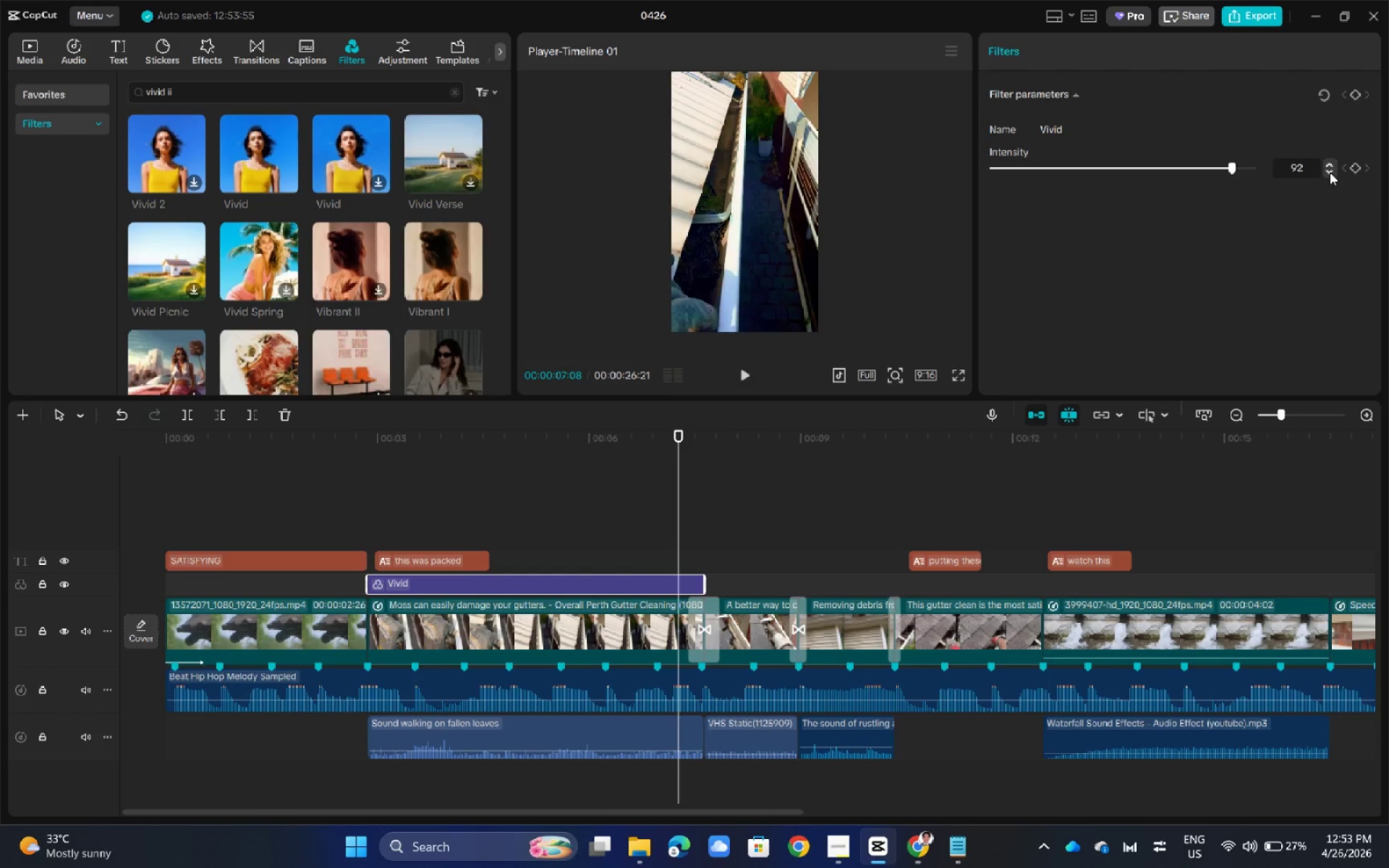 
triple_click([1330, 172])
 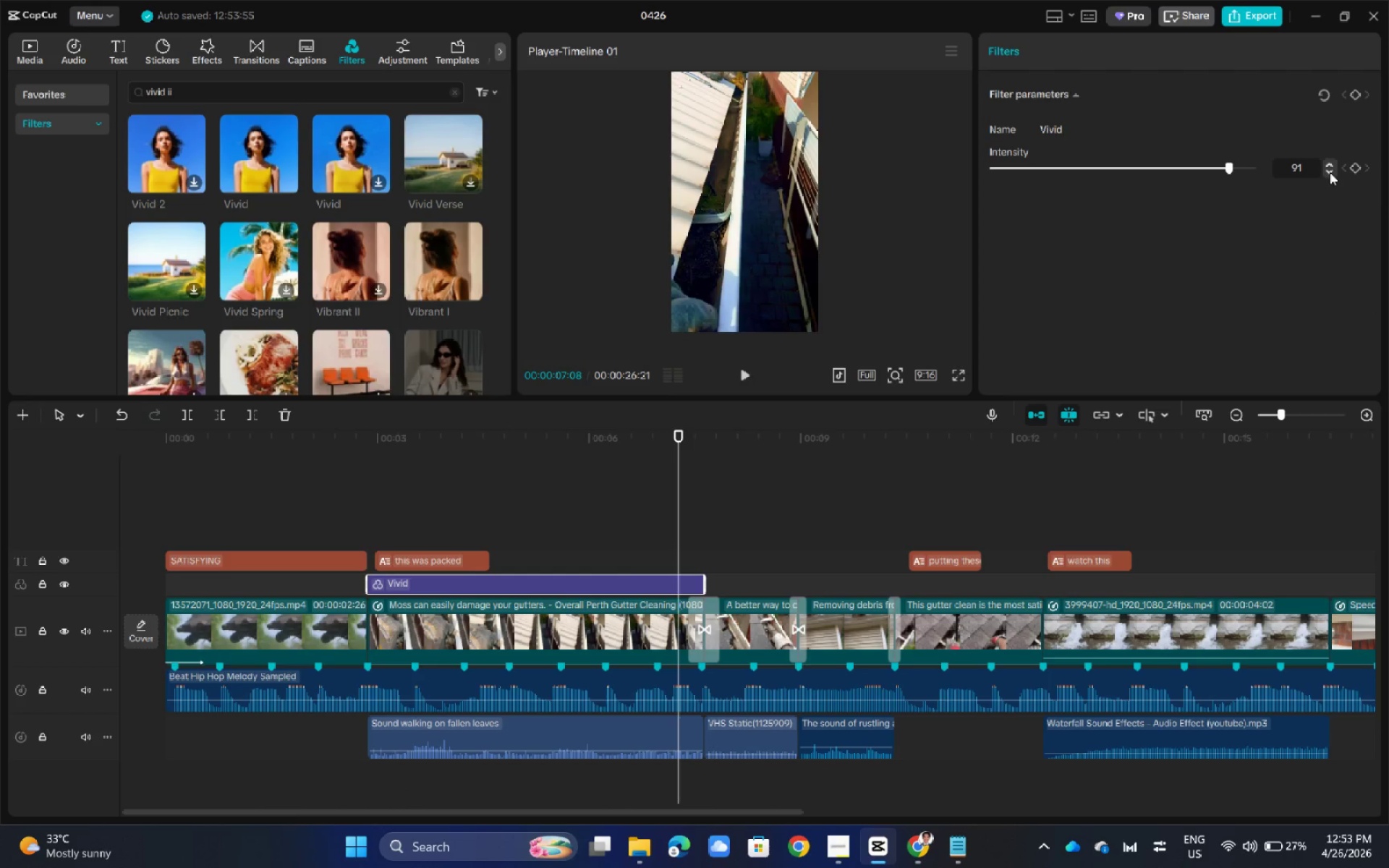 
triple_click([1330, 172])
 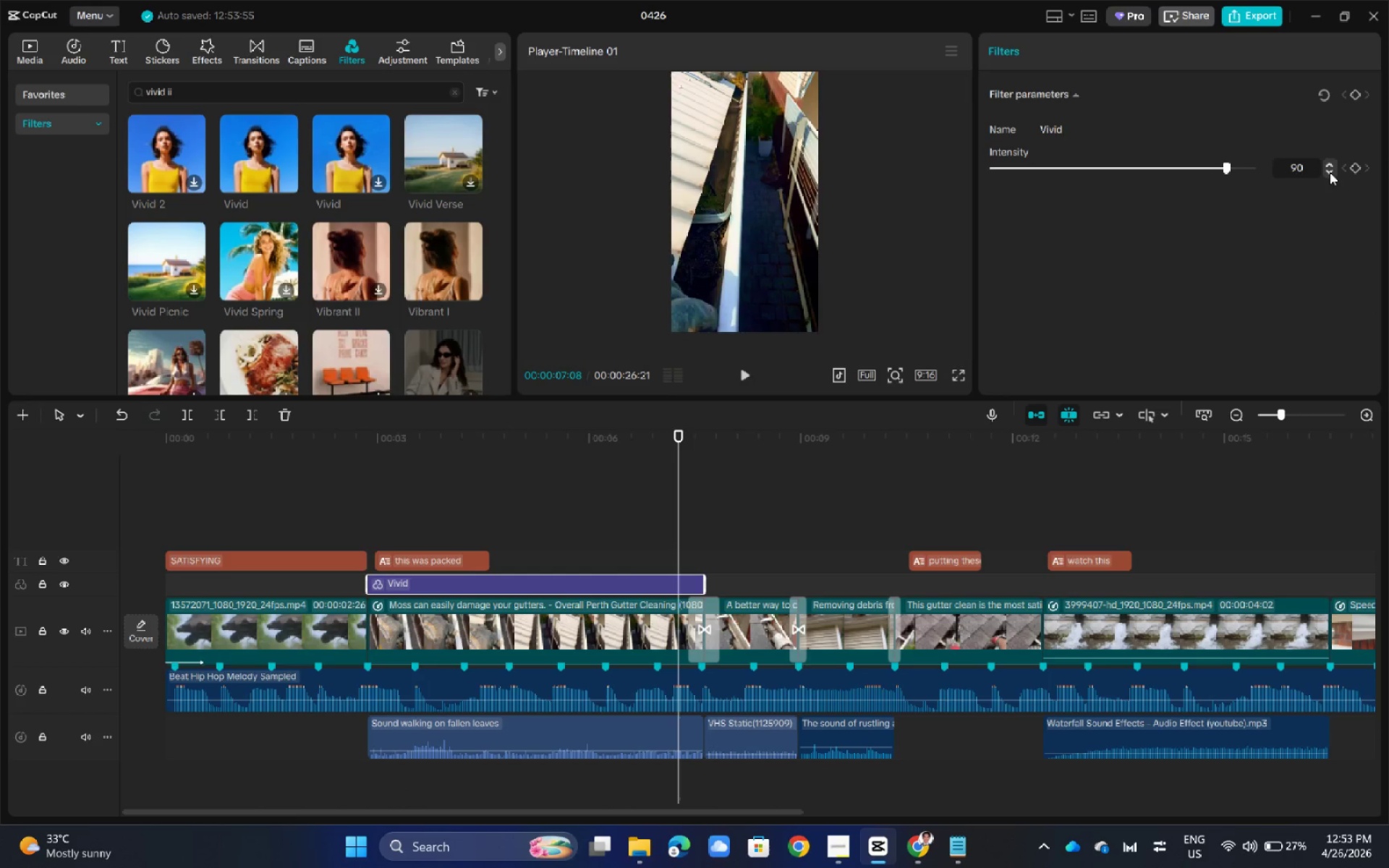 
triple_click([1330, 172])
 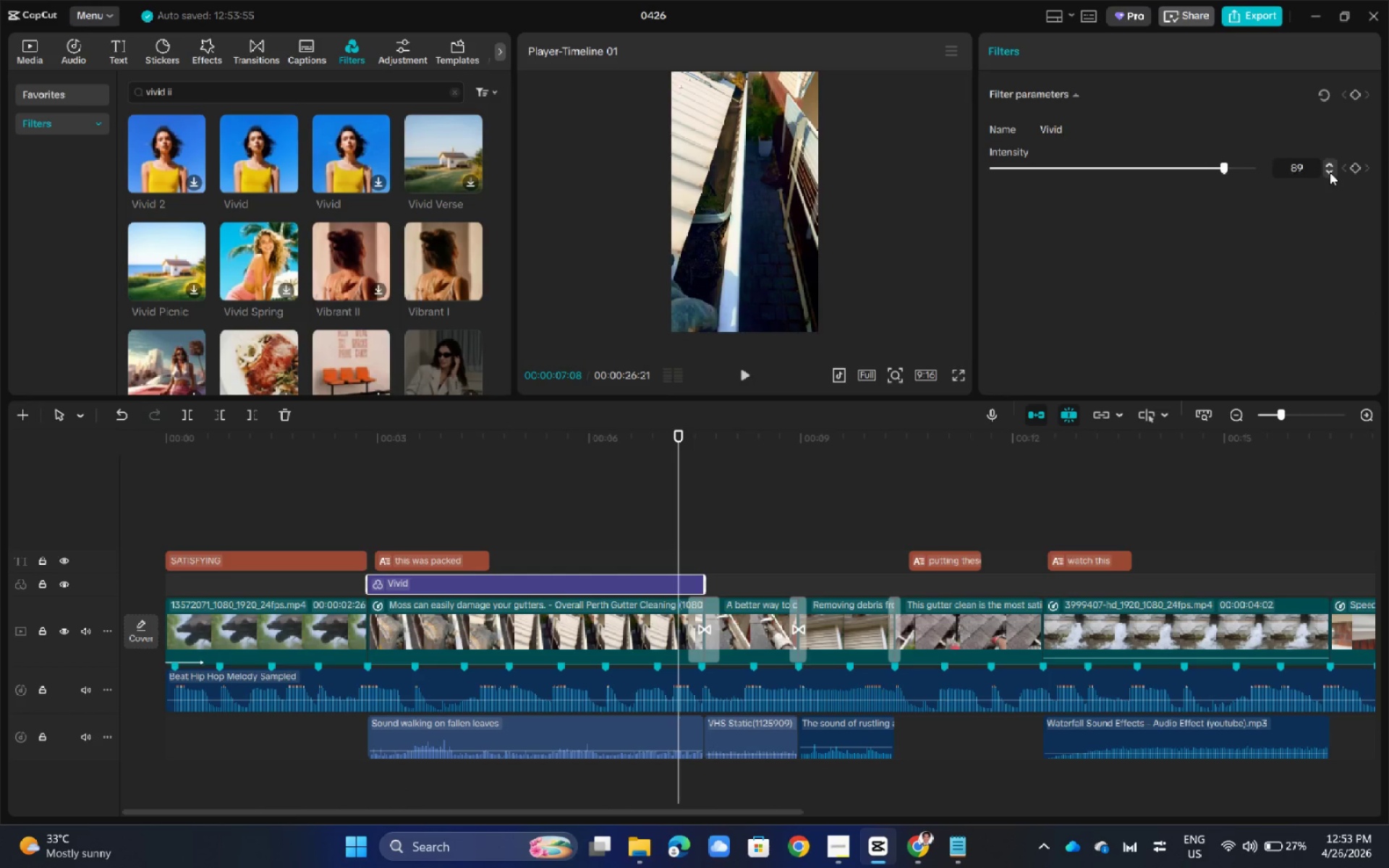 
triple_click([1330, 172])
 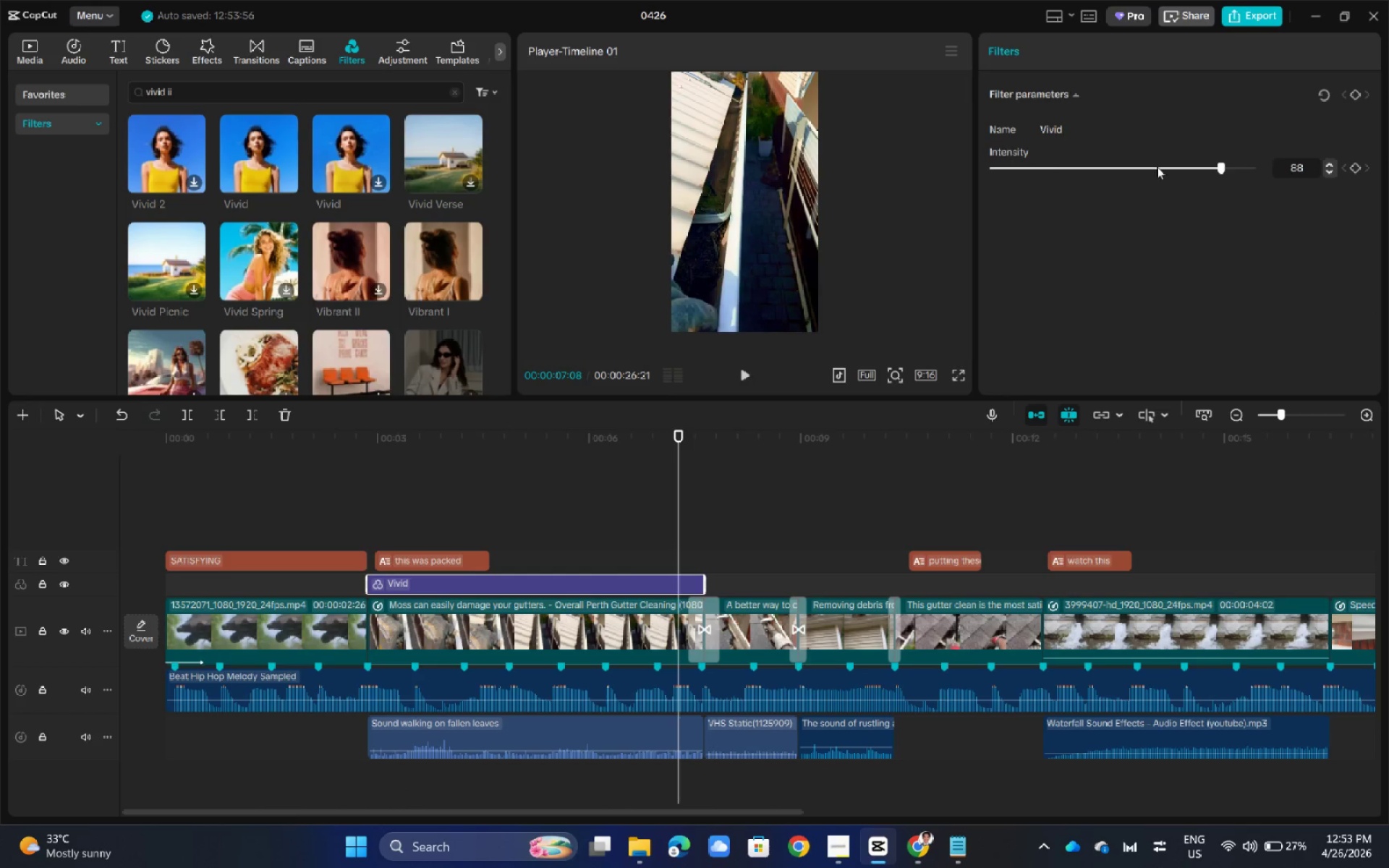 
left_click([1169, 166])
 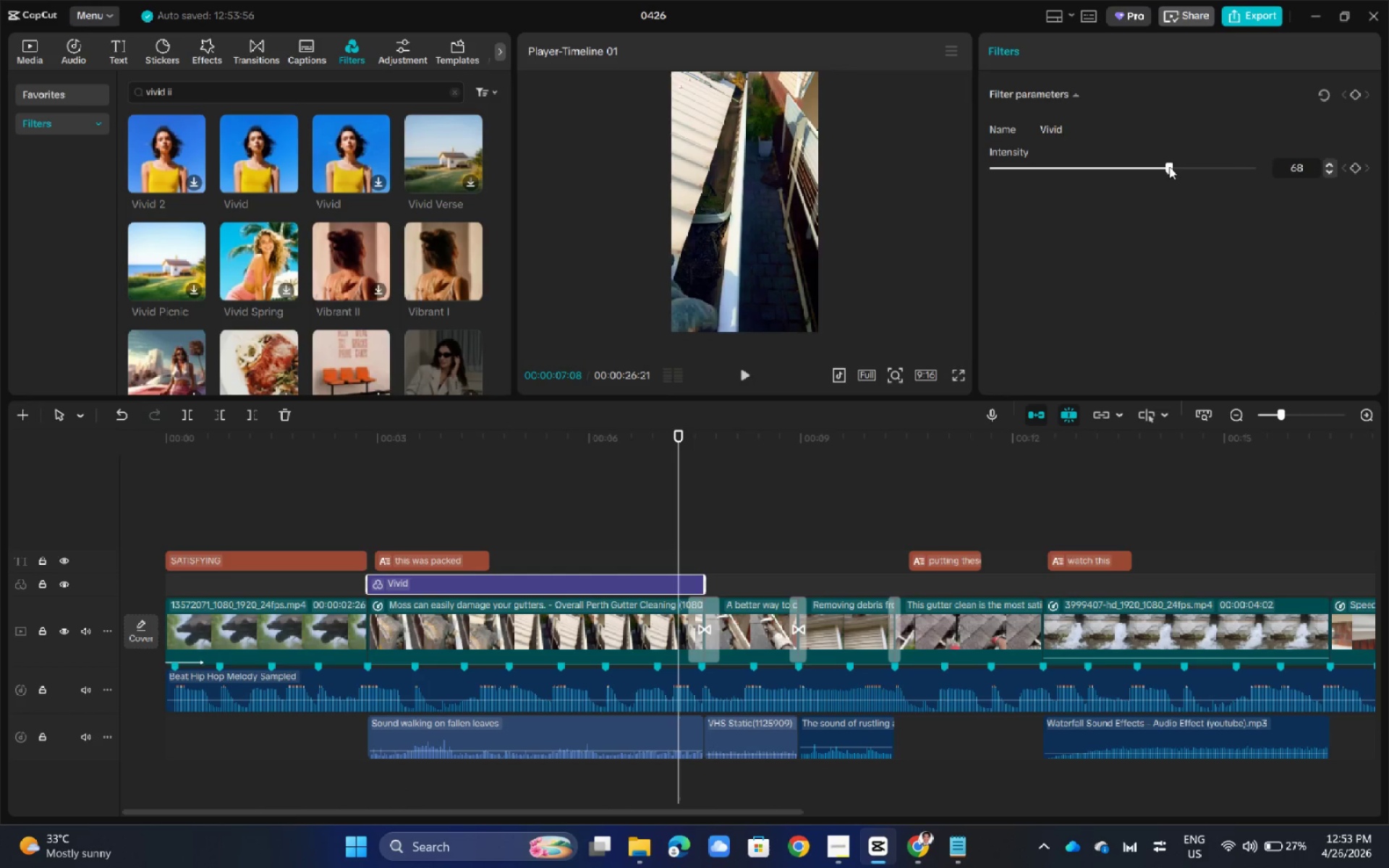 
left_click_drag(start_coordinate=[1169, 166], to_coordinate=[1126, 170])
 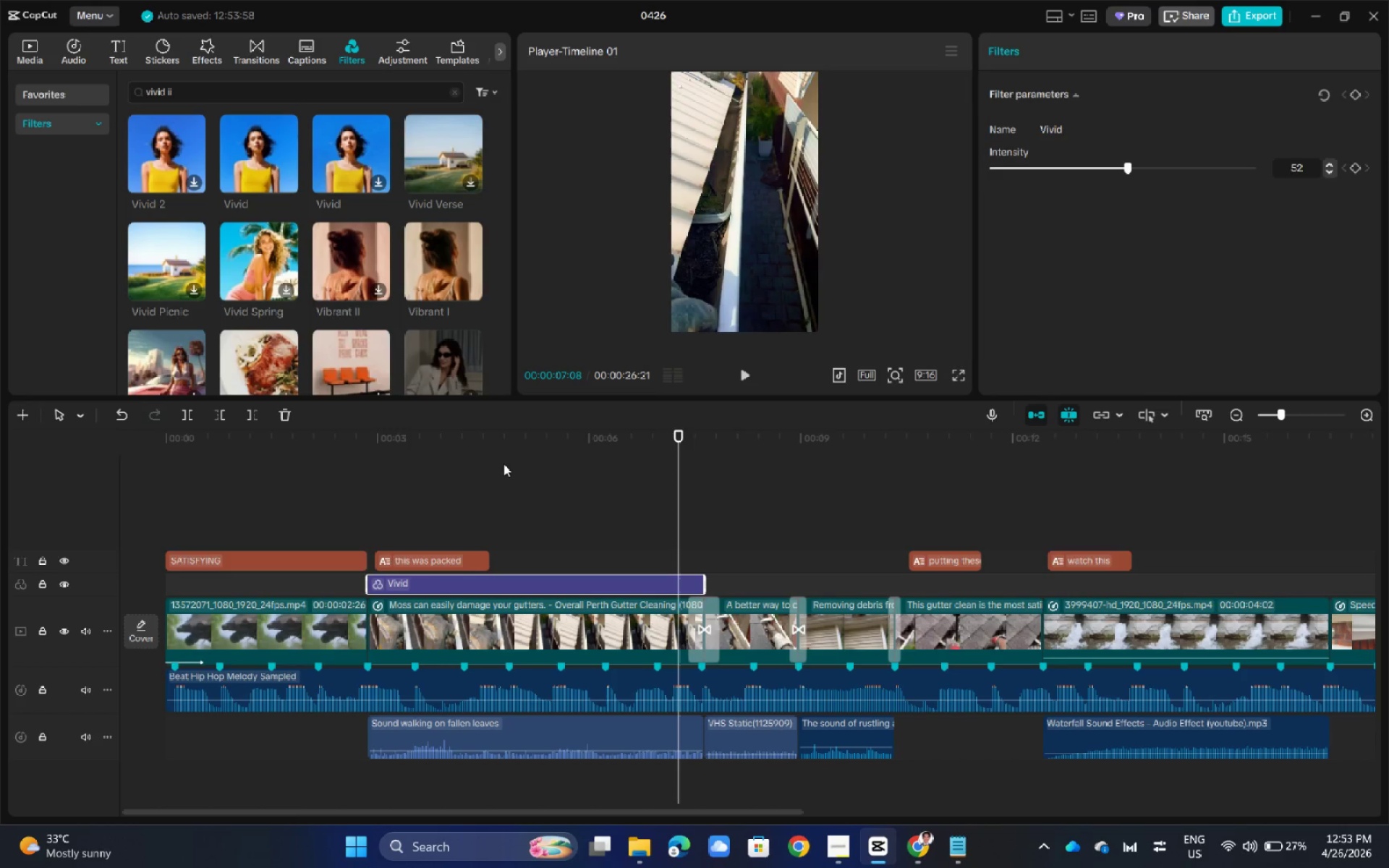 
left_click([504, 464])
 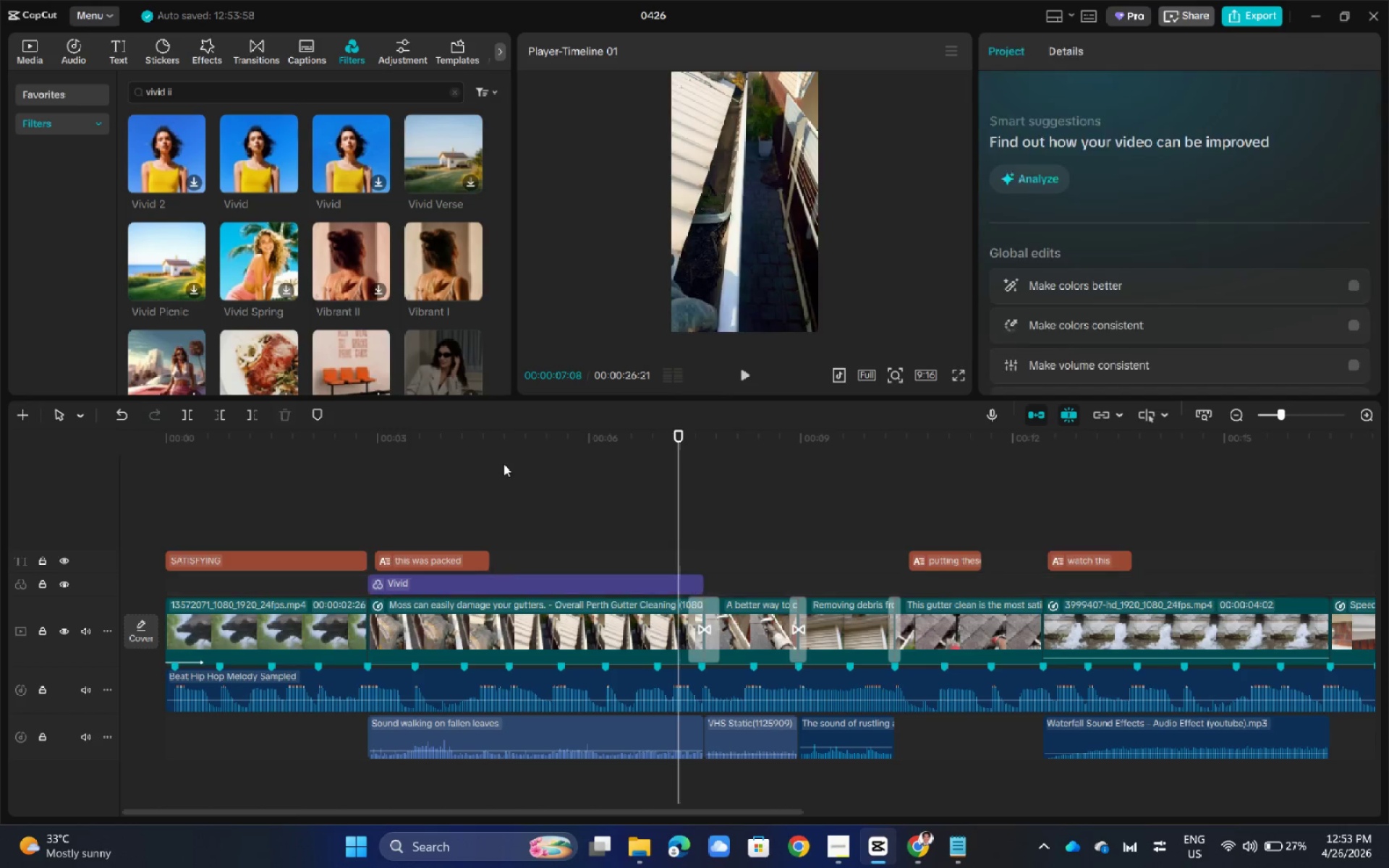 
left_click_drag(start_coordinate=[504, 464], to_coordinate=[327, 489])
 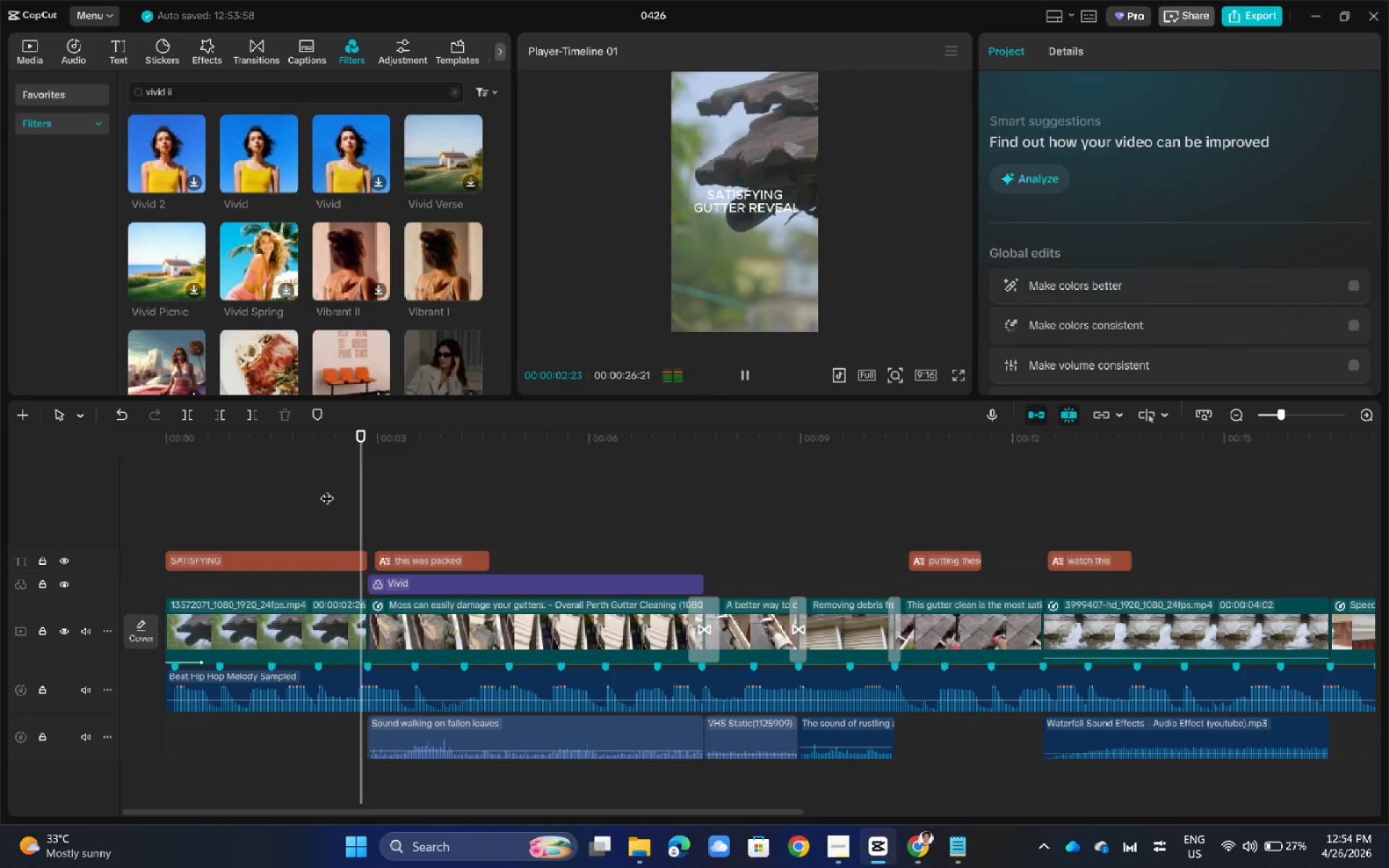 
key(Space)
 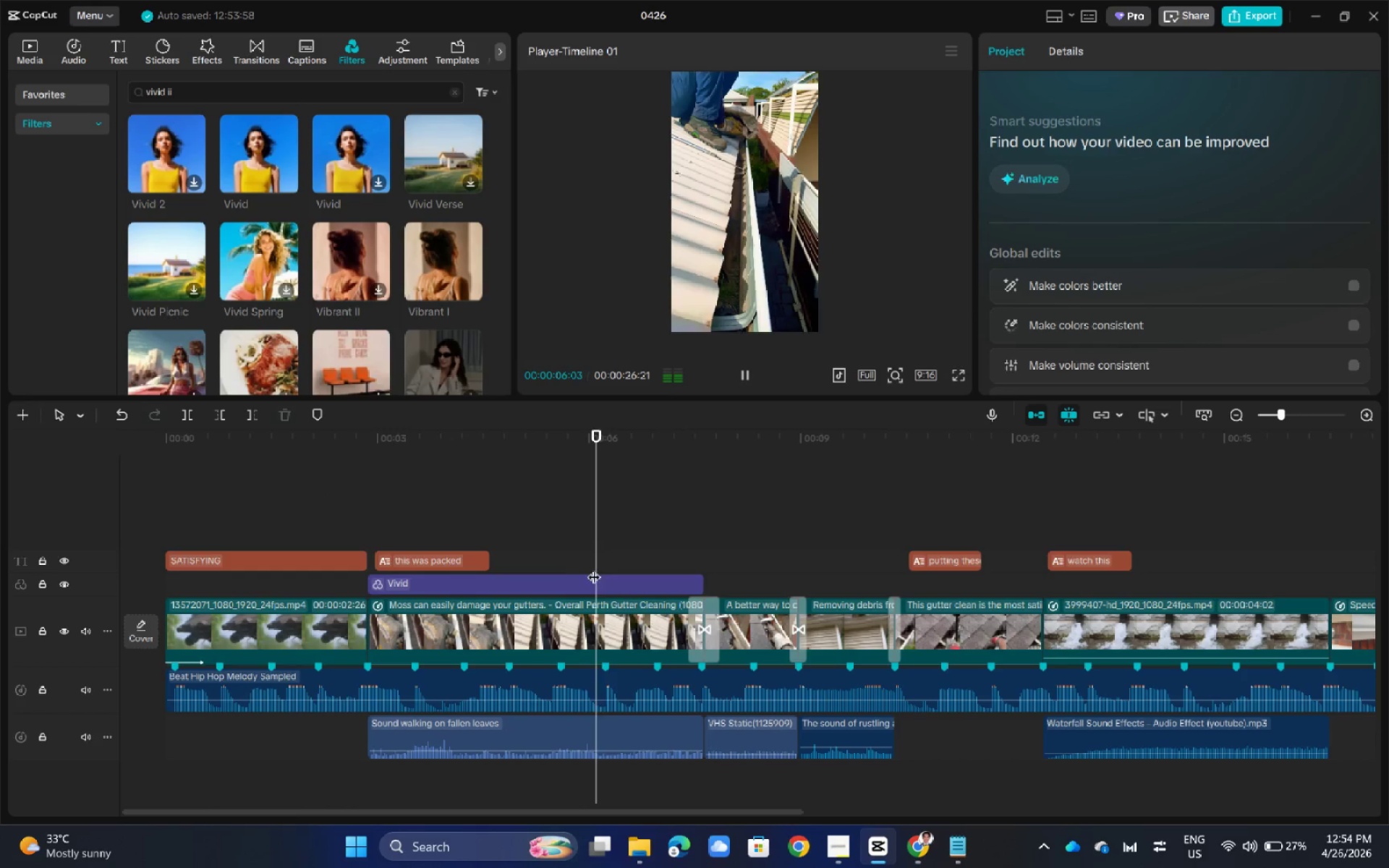 
wait(5.16)
 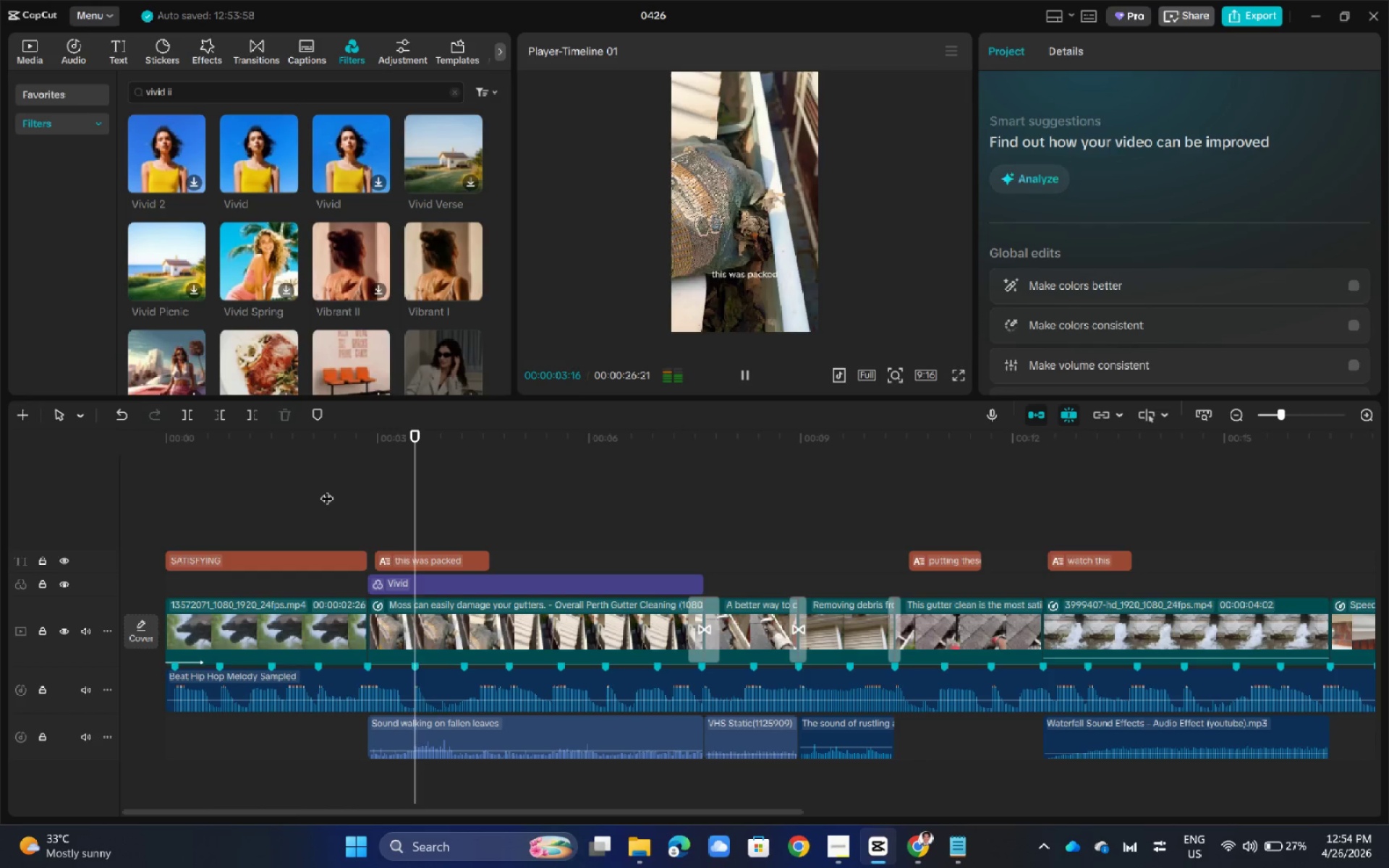 
left_click_drag(start_coordinate=[508, 480], to_coordinate=[362, 497])
 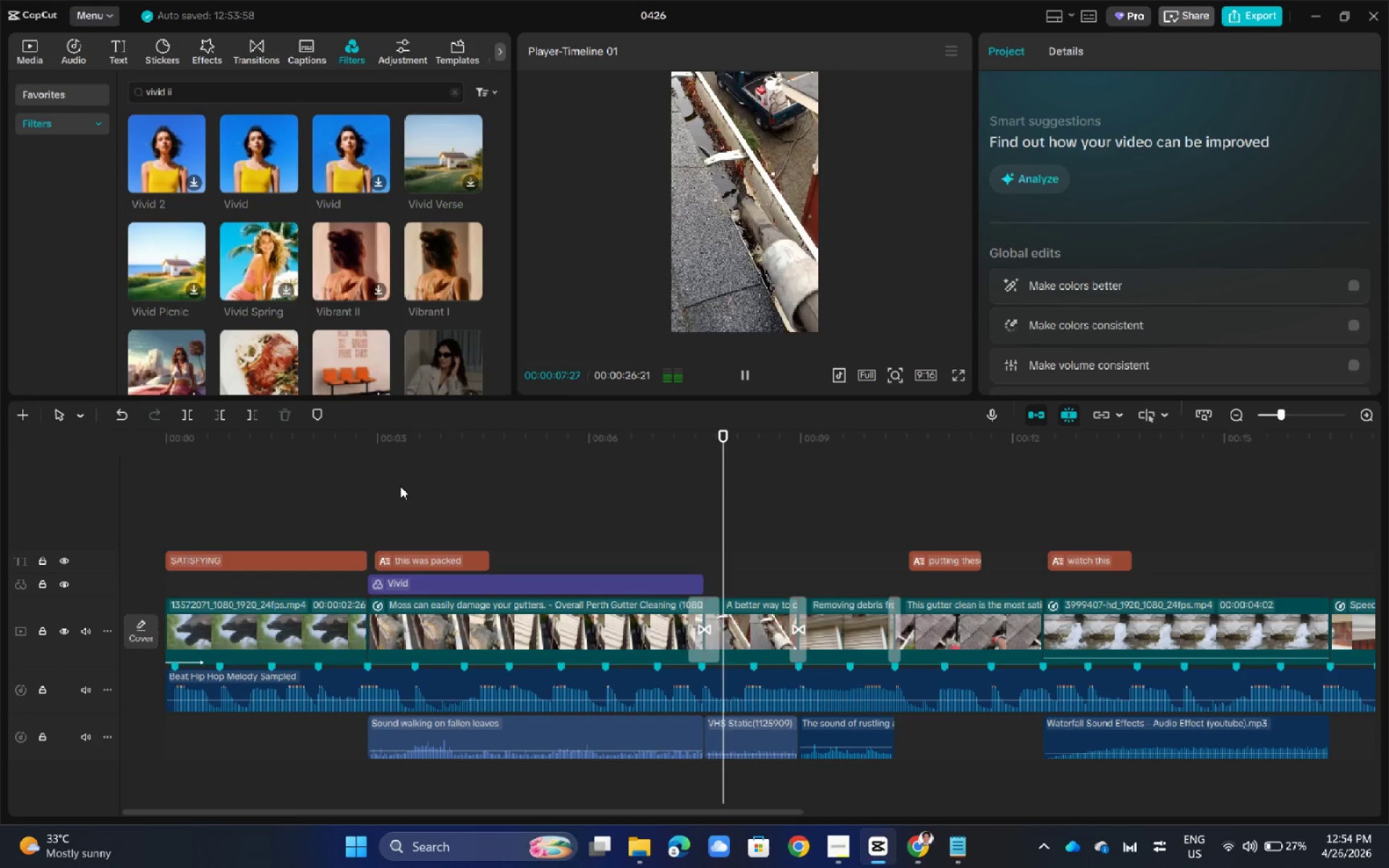 
left_click([400, 486])
 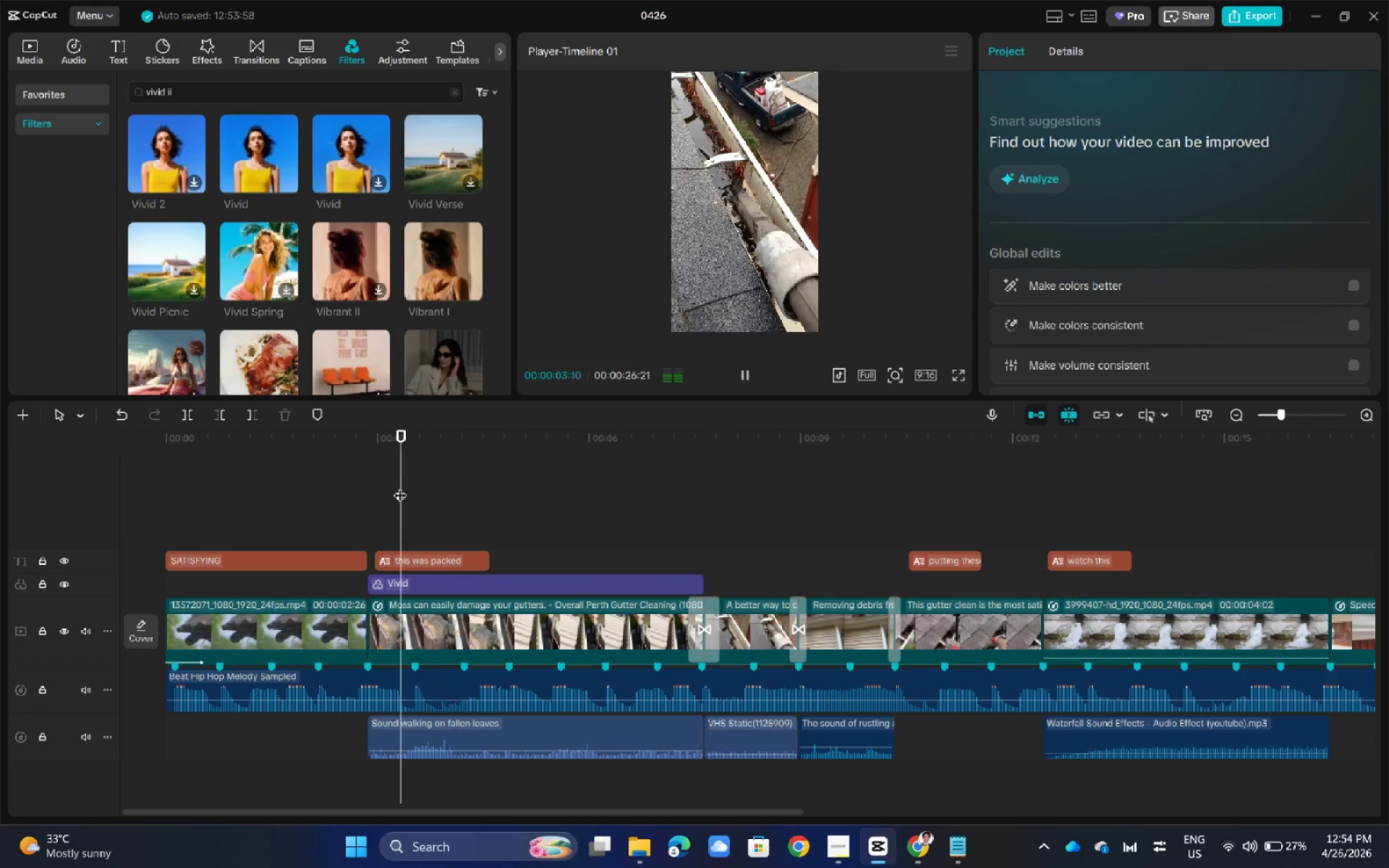 
left_click_drag(start_coordinate=[400, 486], to_coordinate=[383, 490])
 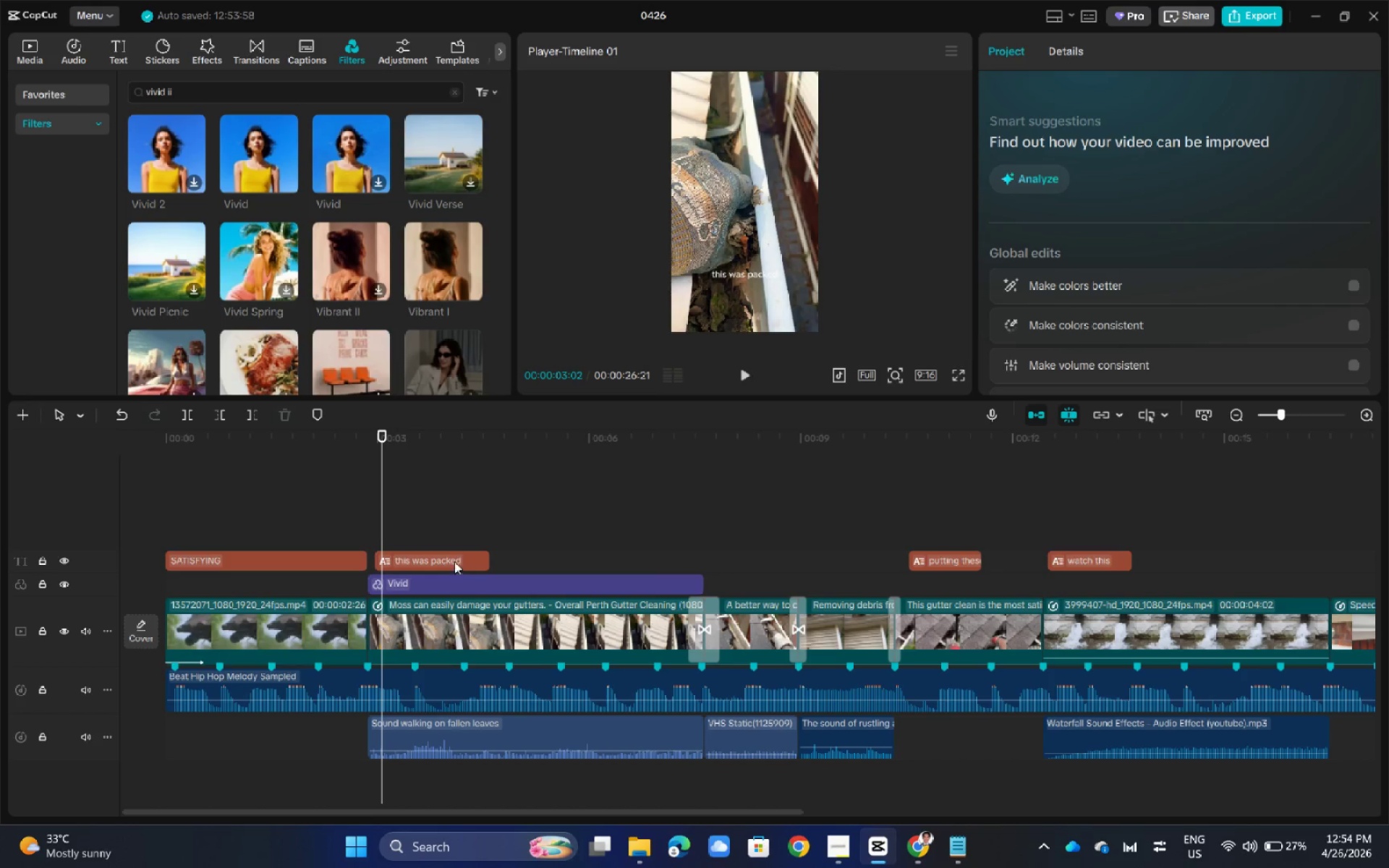 
left_click([456, 554])
 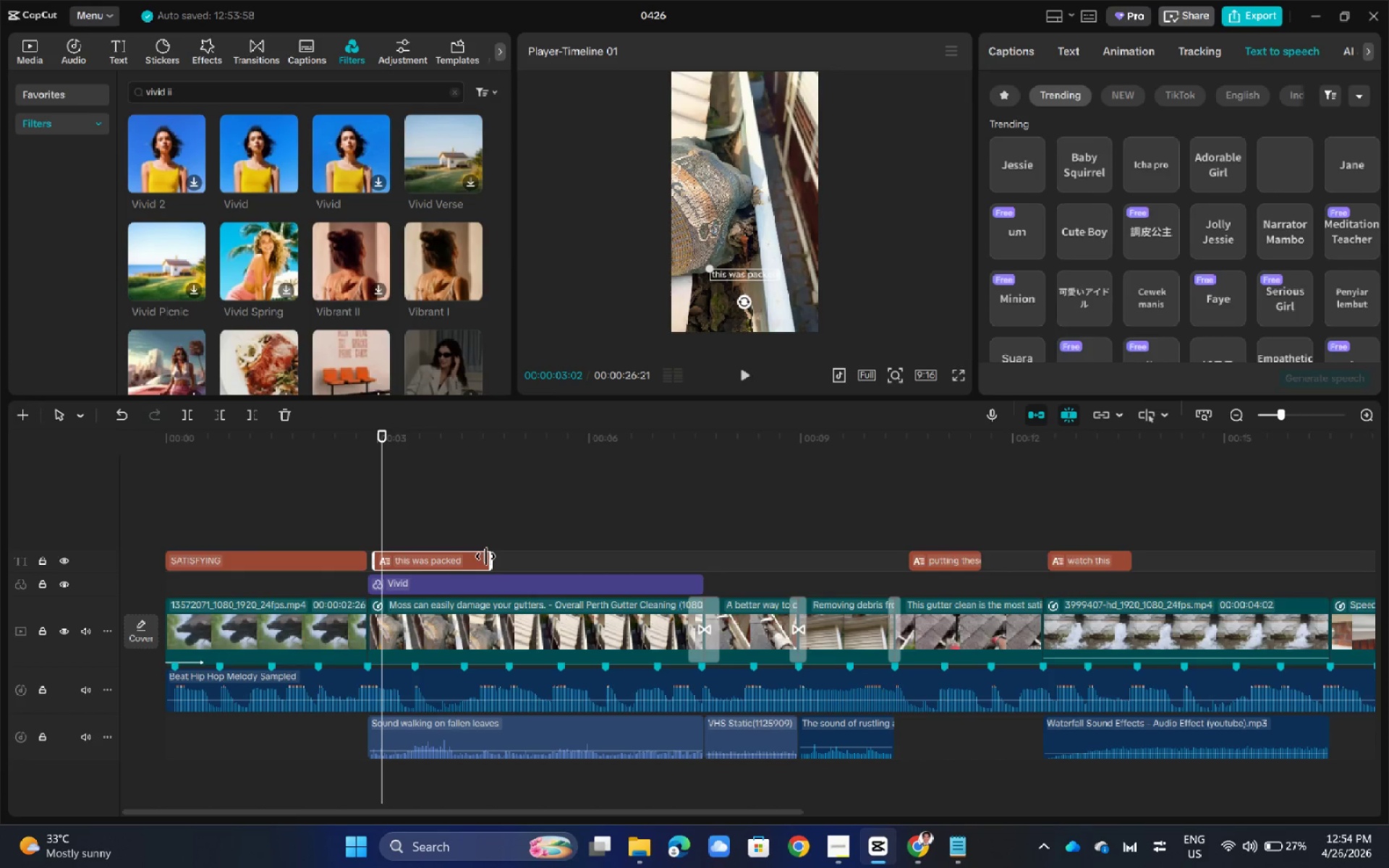 
left_click_drag(start_coordinate=[485, 556], to_coordinate=[697, 549])
 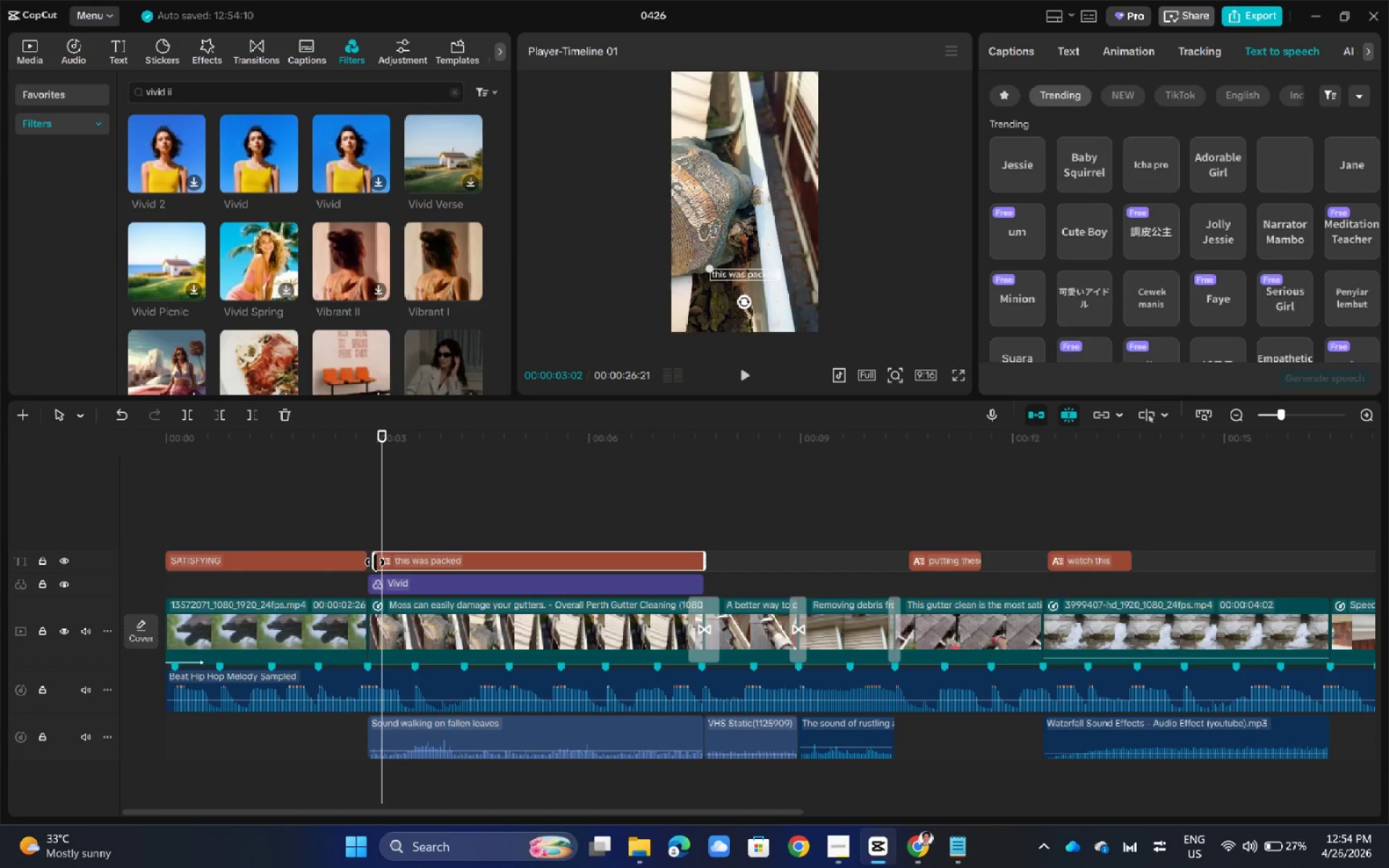 
left_click_drag(start_coordinate=[370, 561], to_coordinate=[366, 561])
 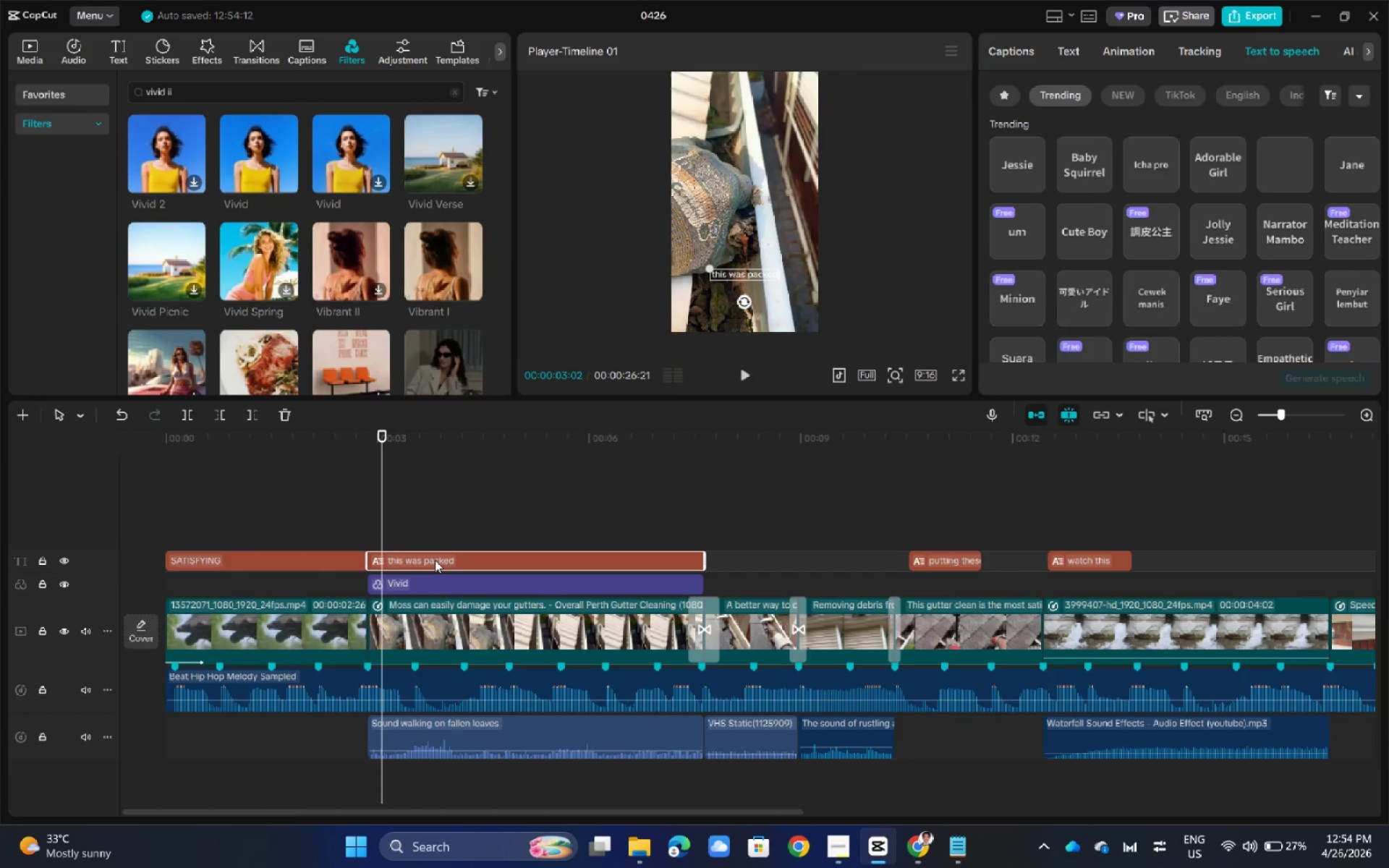 
left_click([436, 560])
 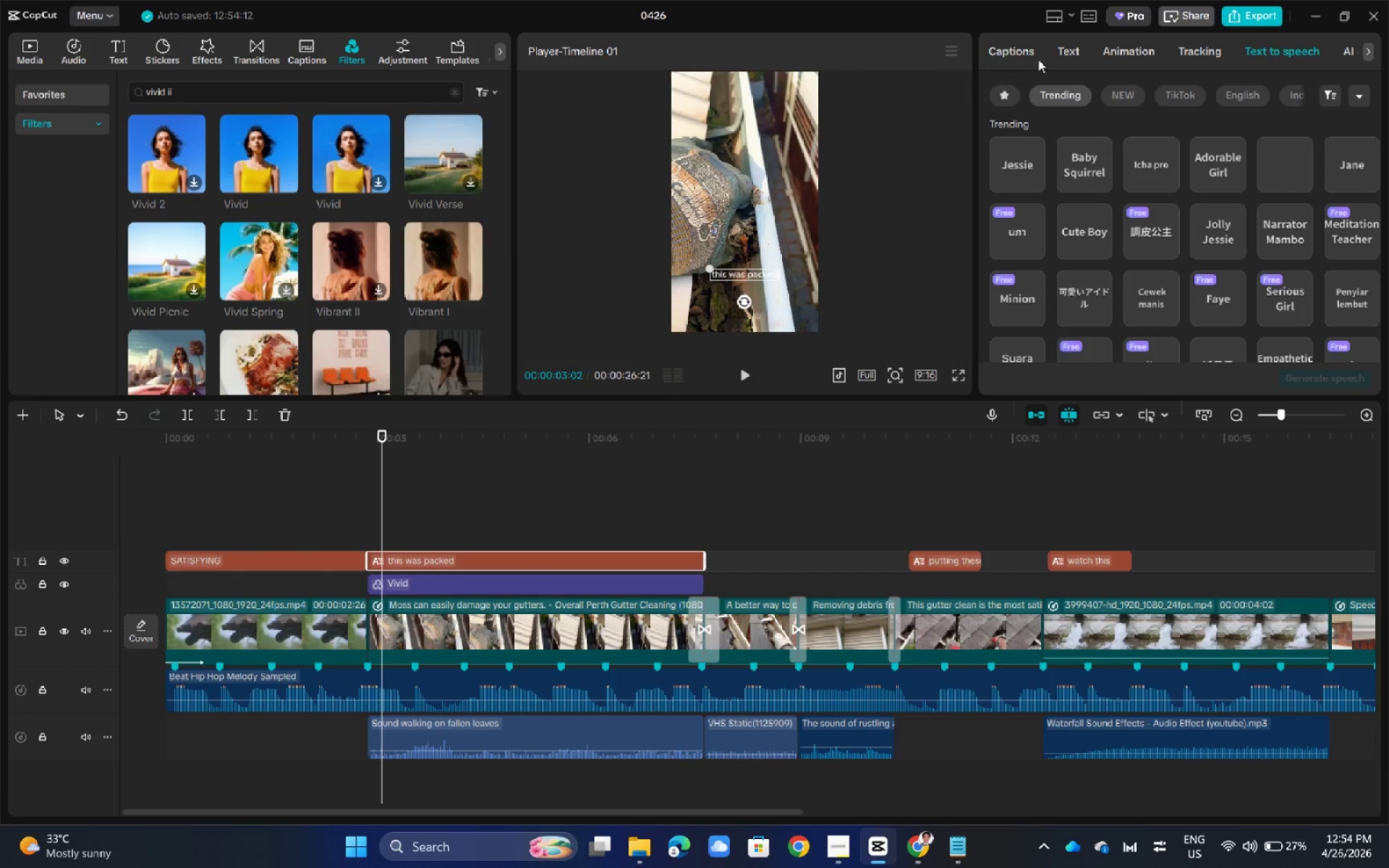 
left_click([1087, 59])
 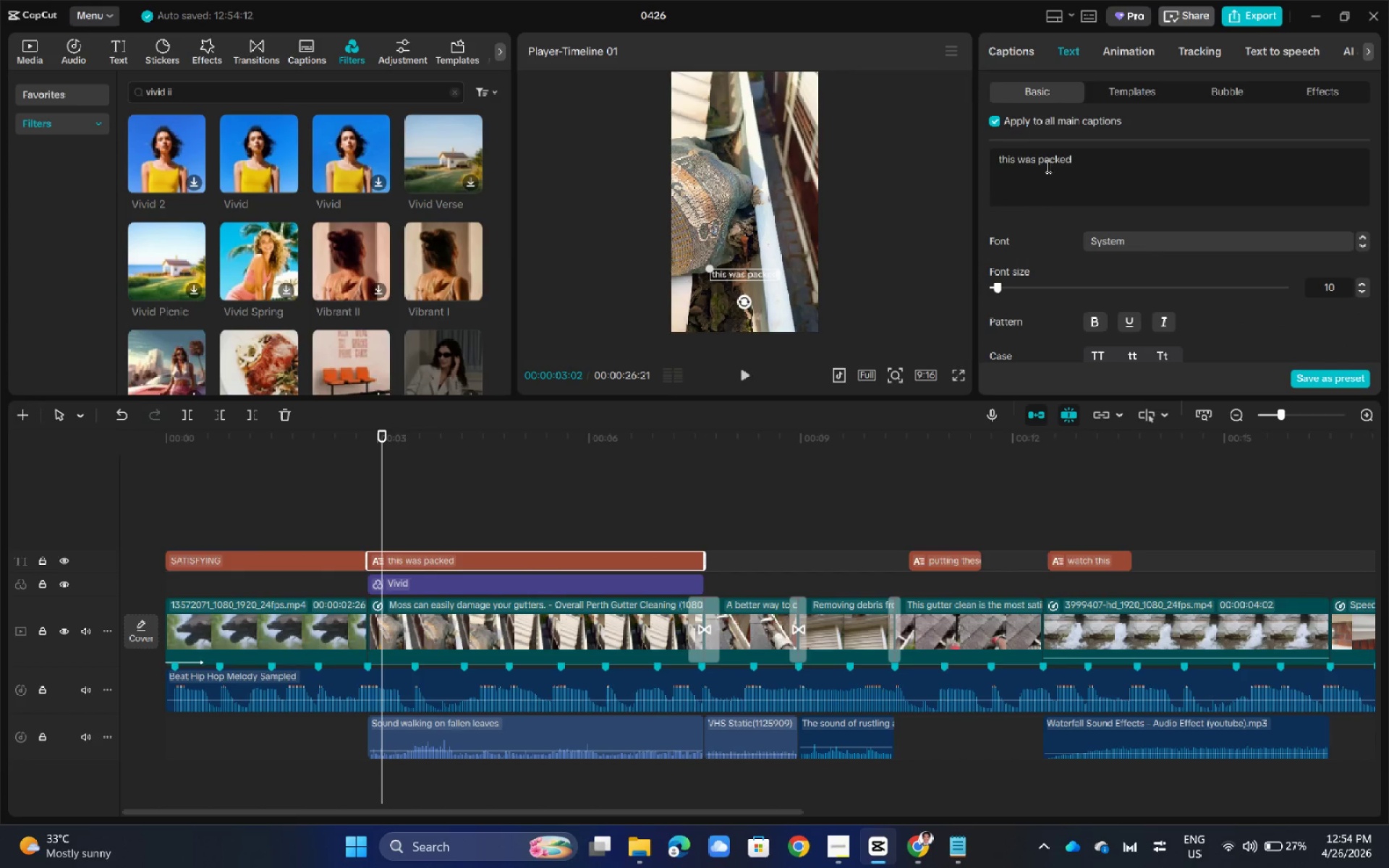 
left_click([998, 124])
 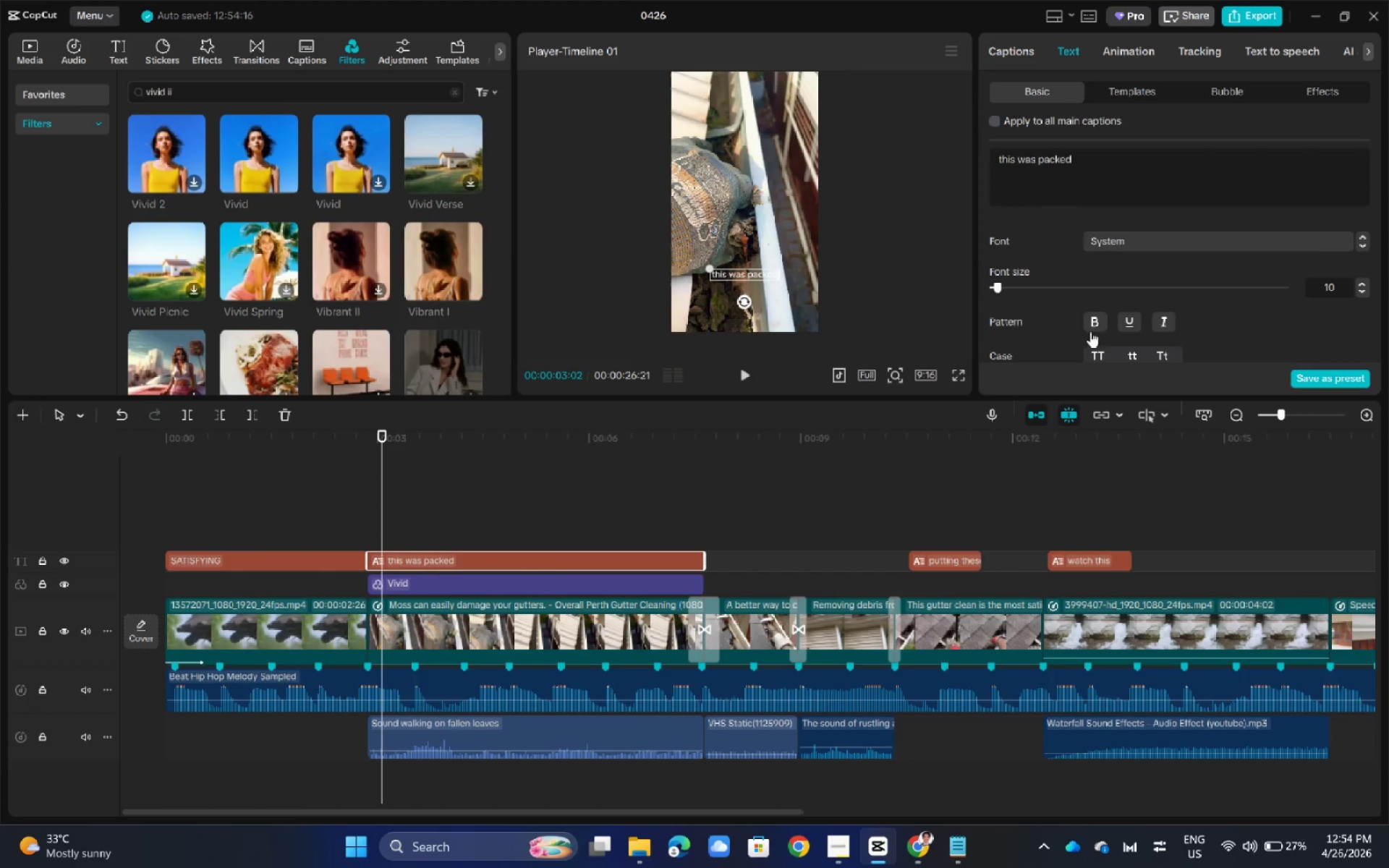 
scroll: coordinate [1090, 331], scroll_direction: down, amount: 1.0
 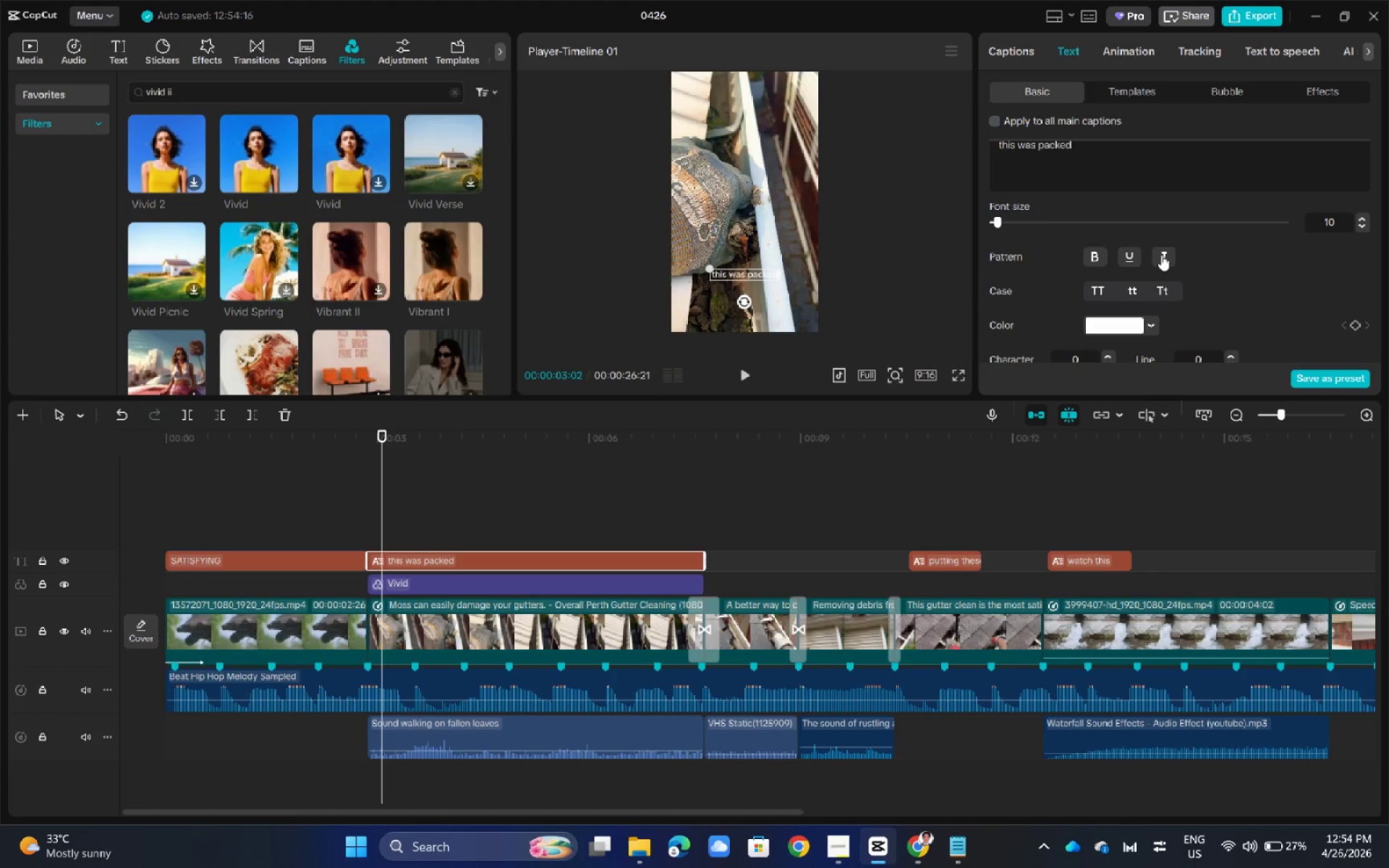 
left_click([1168, 289])
 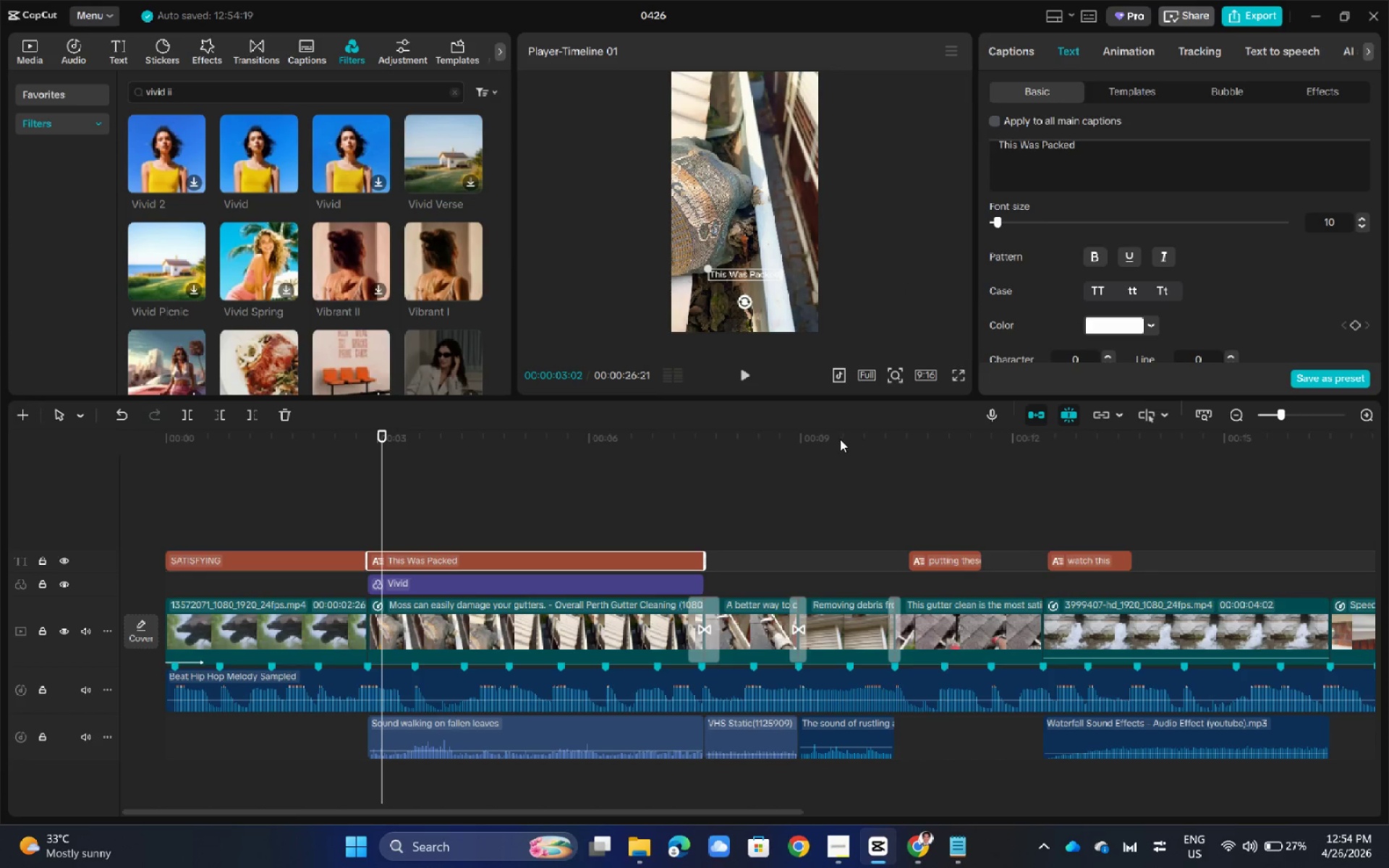 
left_click([286, 559])
 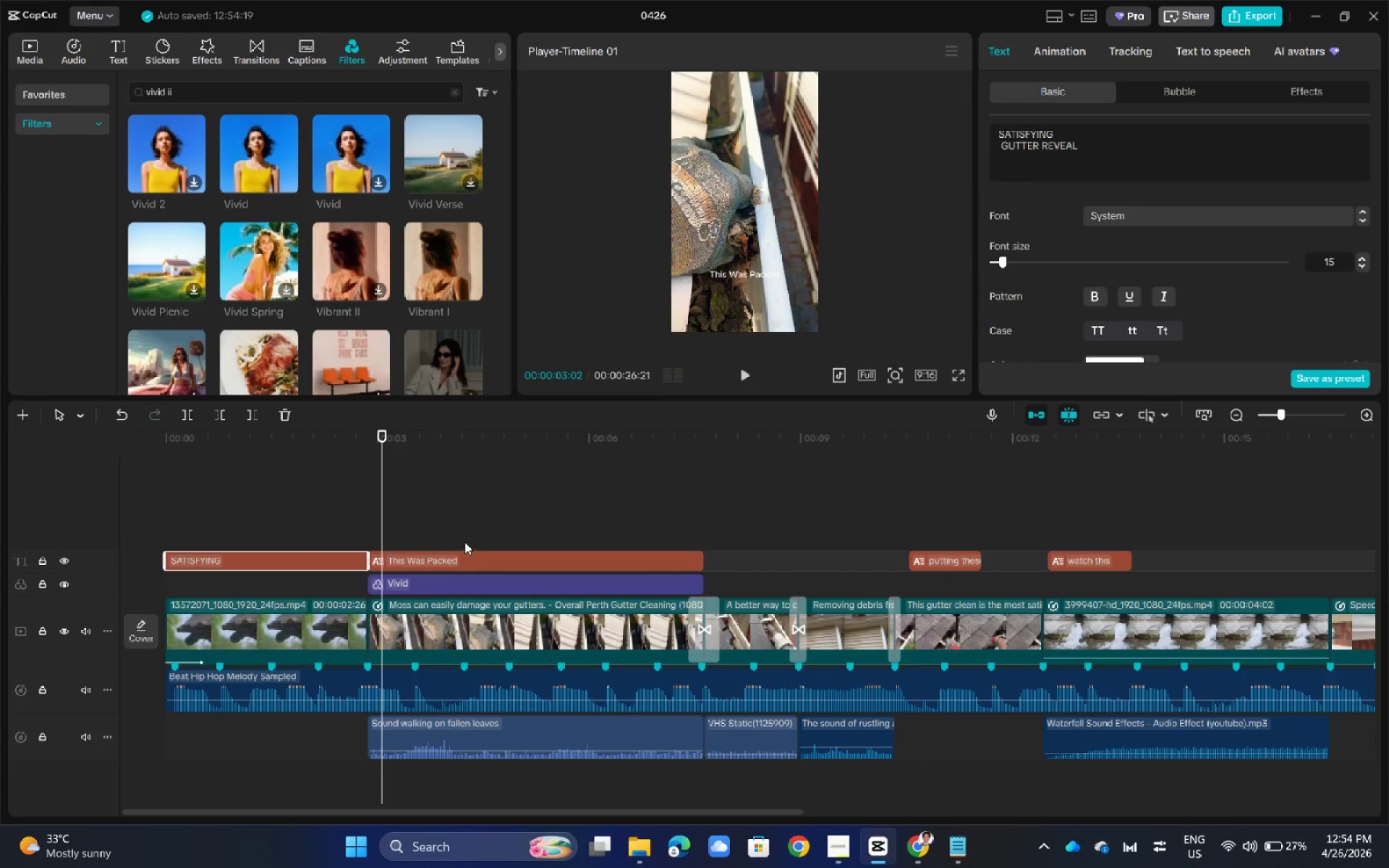 
left_click_drag(start_coordinate=[360, 480], to_coordinate=[293, 485])
 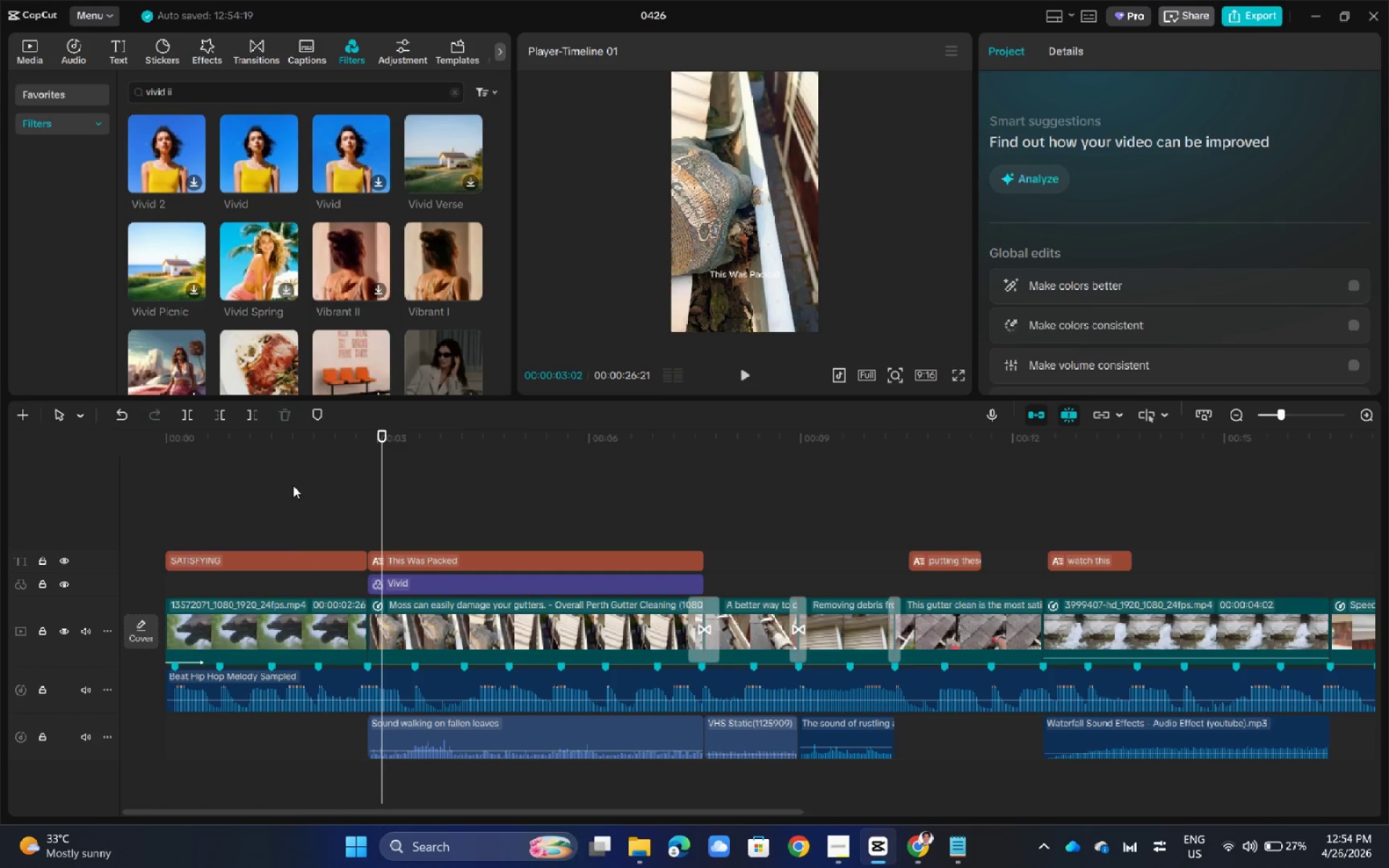 
left_click([293, 485])
 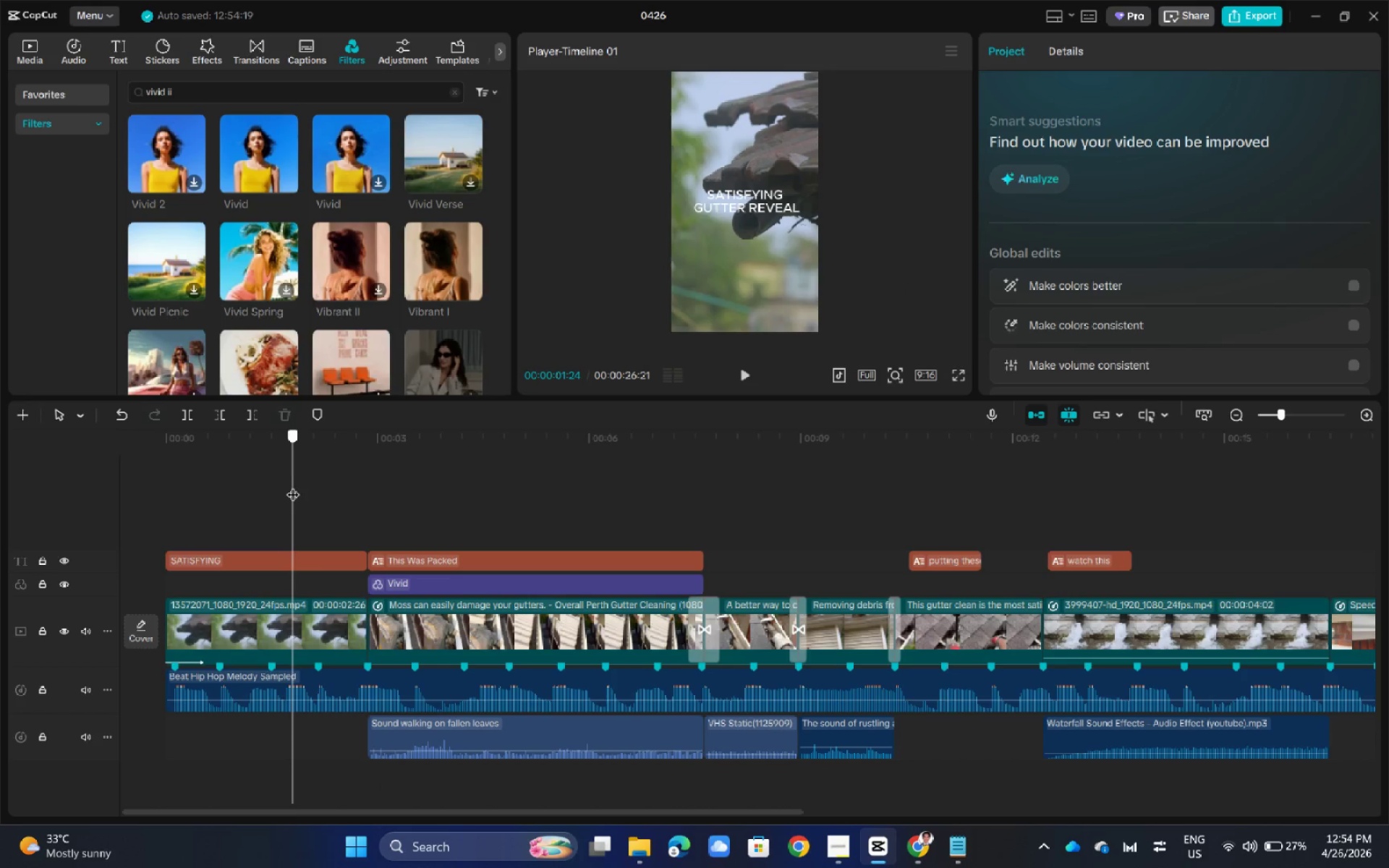 
left_click_drag(start_coordinate=[293, 485], to_coordinate=[956, 570])
 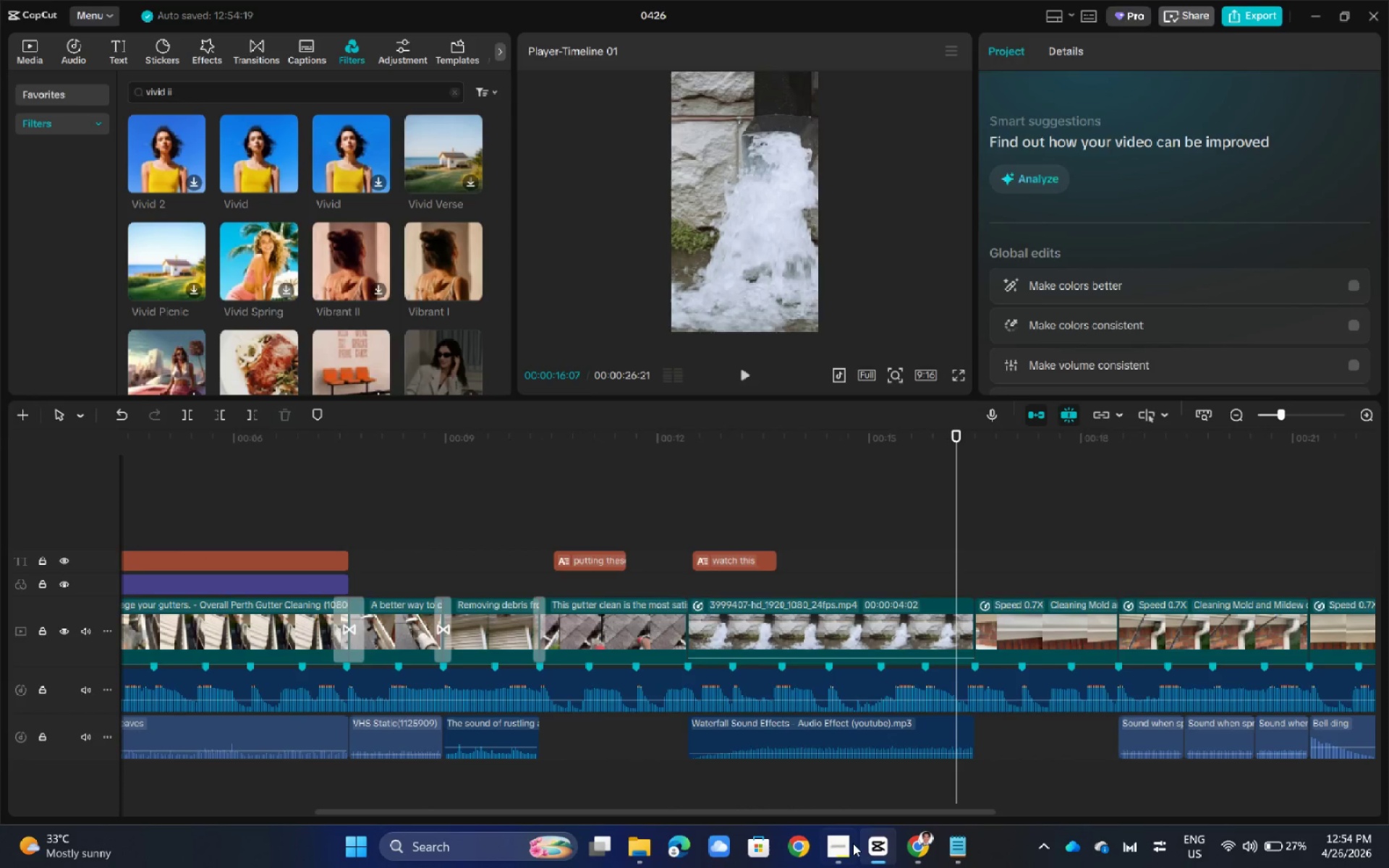 
left_click([853, 845])